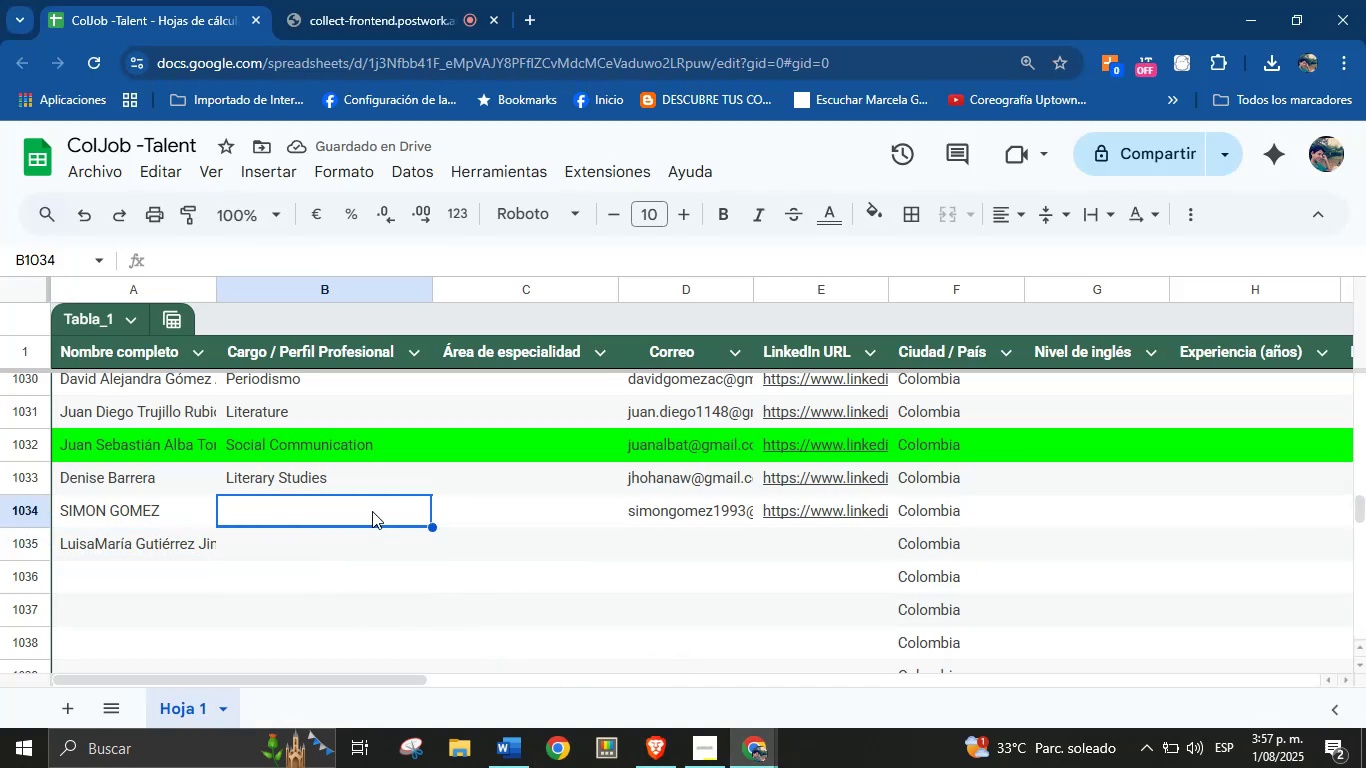 
type(ournalist)
key(Backspace)
key(Backspace)
key(Backspace)
key(Backspace)
key(Backspace)
key(Backspace)
type(Jur)
key(Backspace)
key(Backspace)
type(ournalist)
 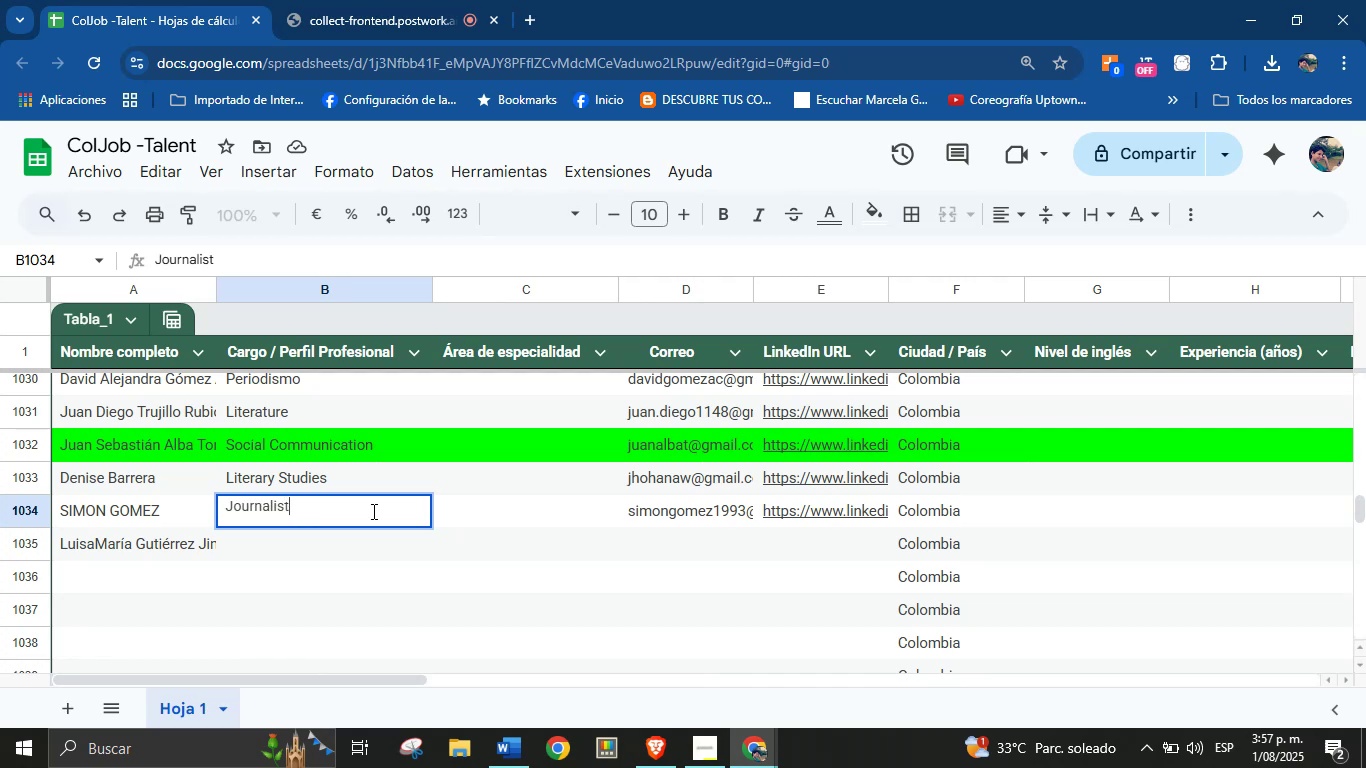 
key(Enter)
 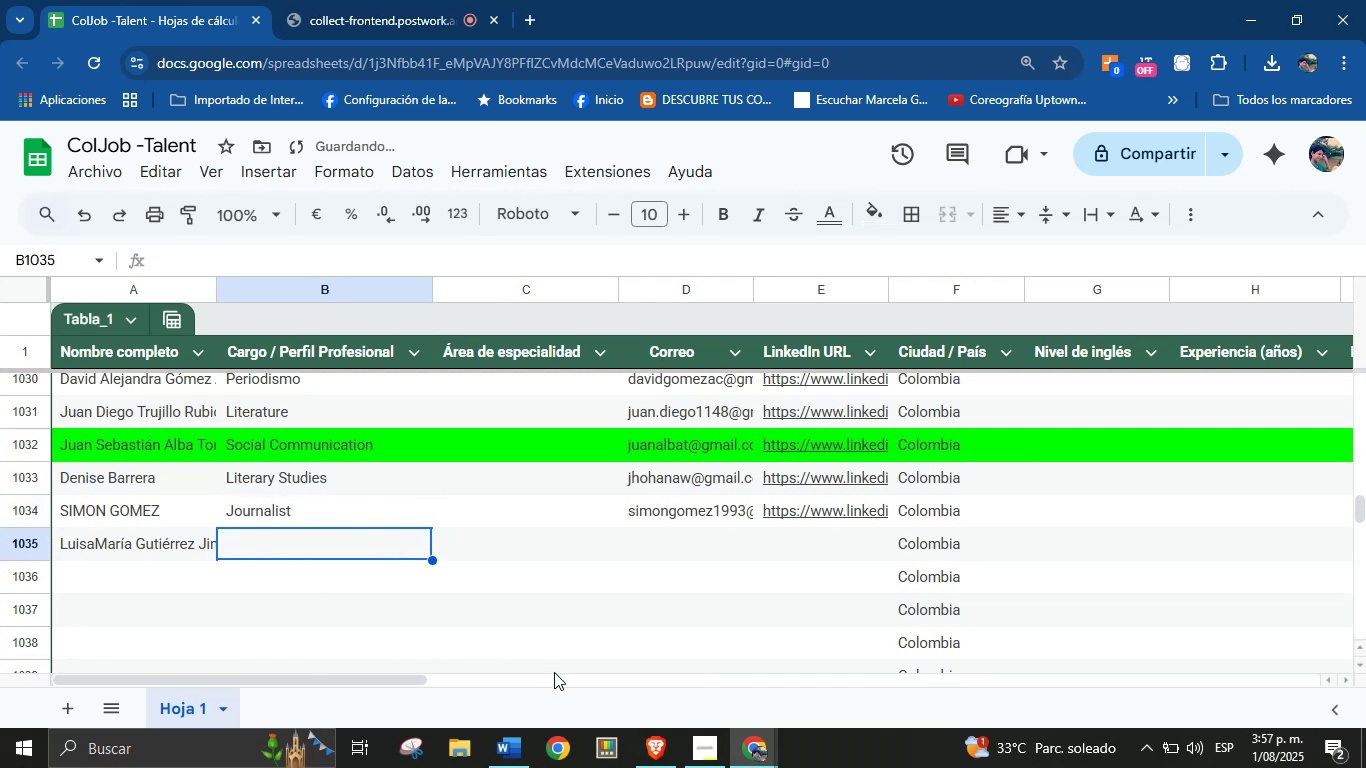 
left_click([641, 749])
 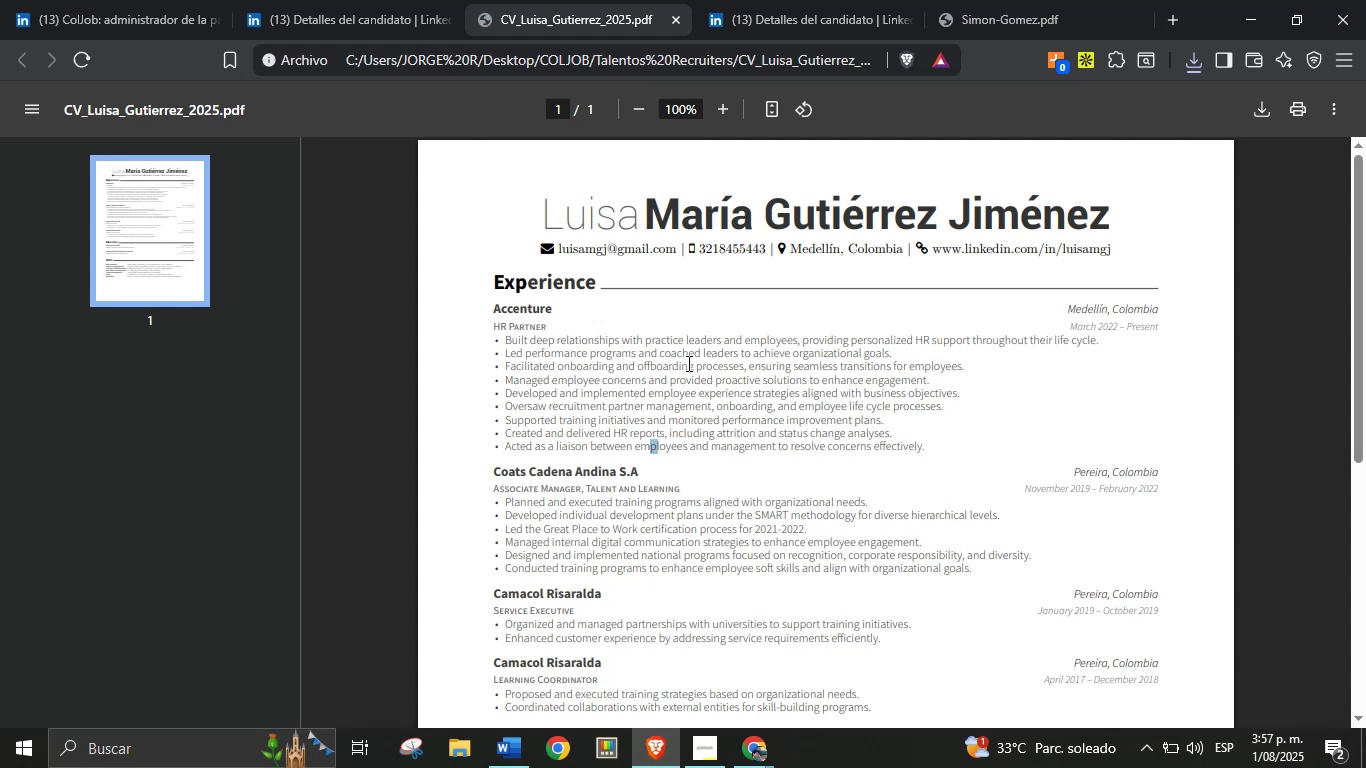 
scroll: coordinate [665, 374], scroll_direction: down, amount: 2.0
 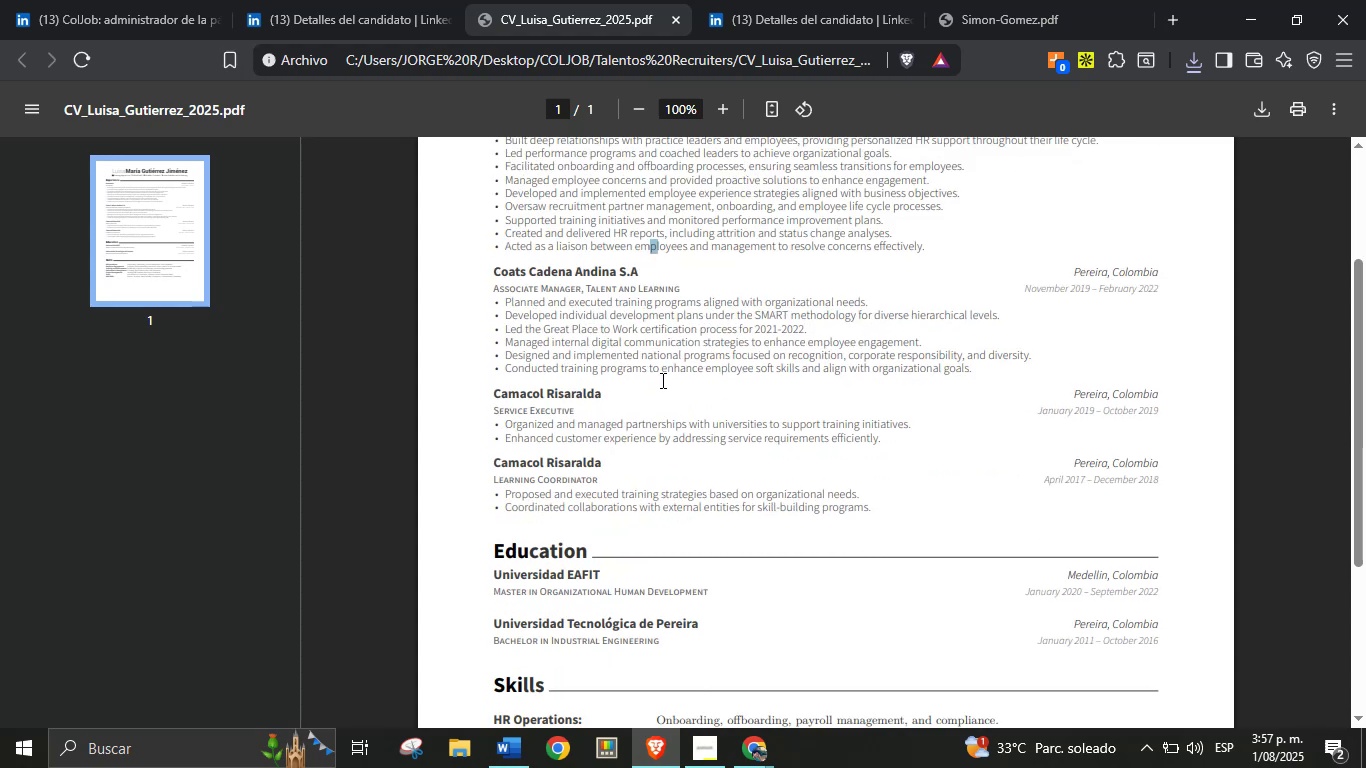 
scroll: coordinate [661, 383], scroll_direction: up, amount: 3.0
 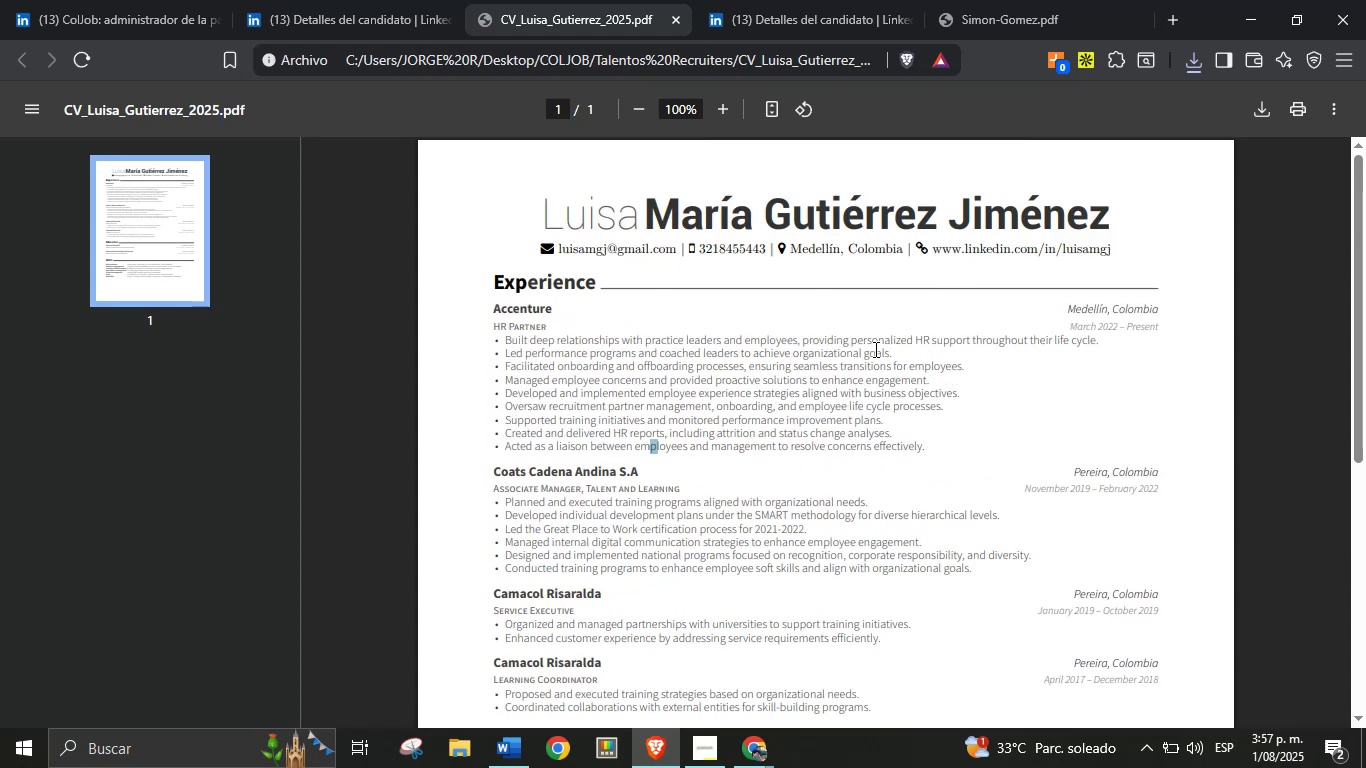 
scroll: coordinate [566, 395], scroll_direction: down, amount: 10.0
 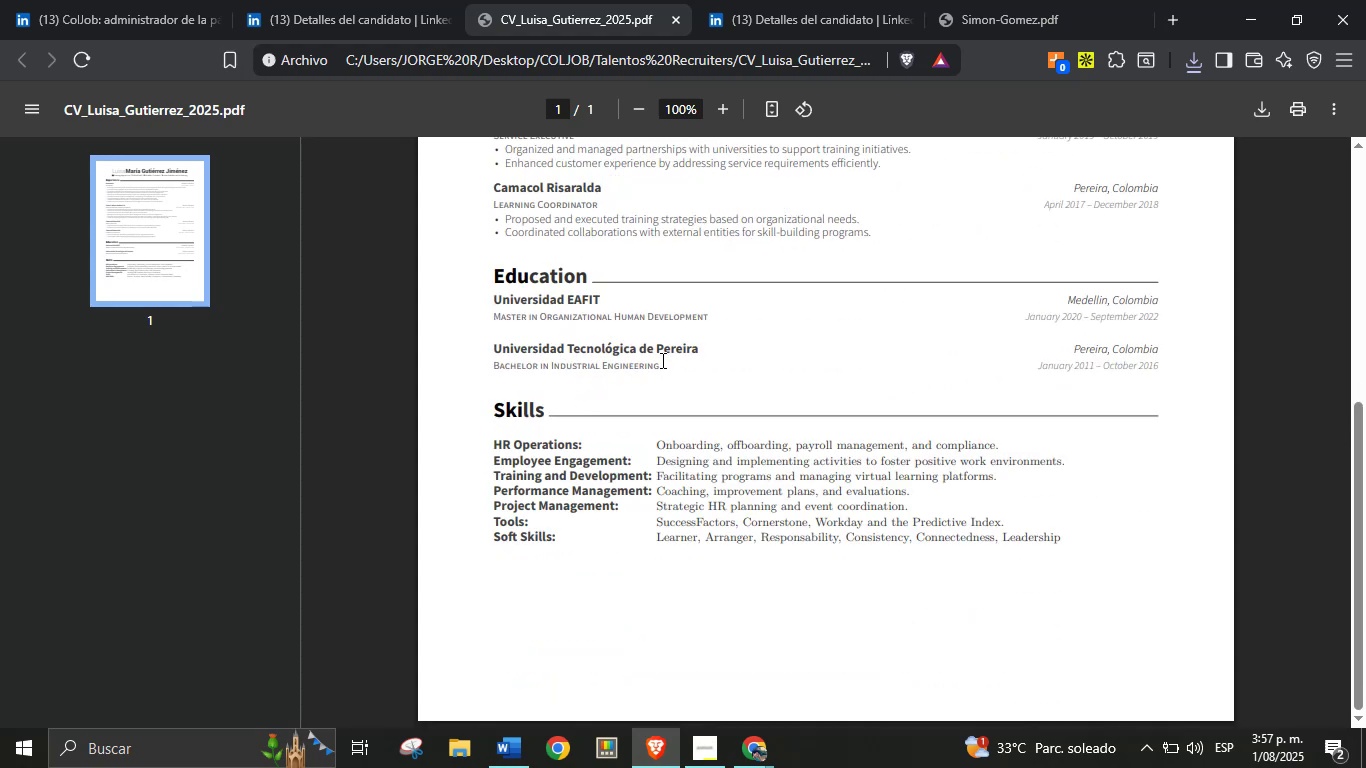 
left_click_drag(start_coordinate=[668, 367], to_coordinate=[493, 366])
 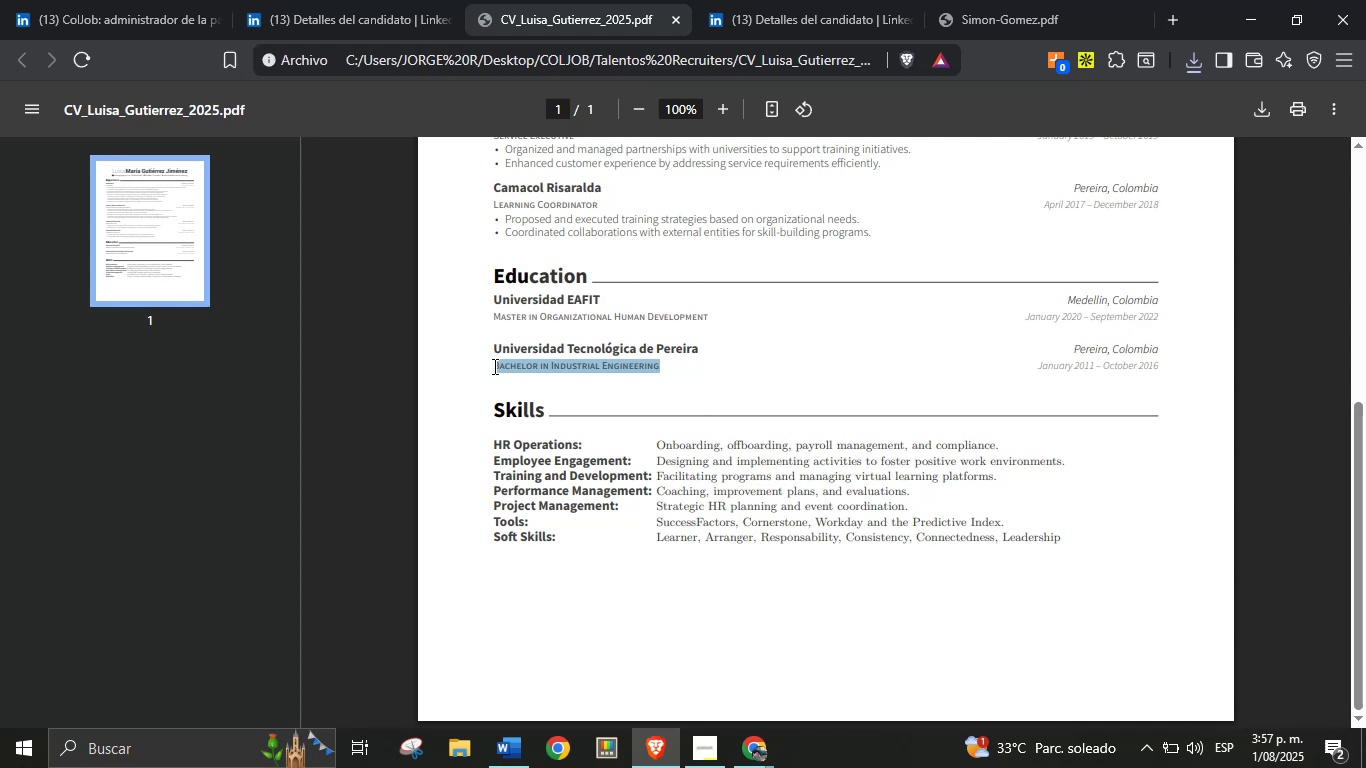 
key(Control+C)
 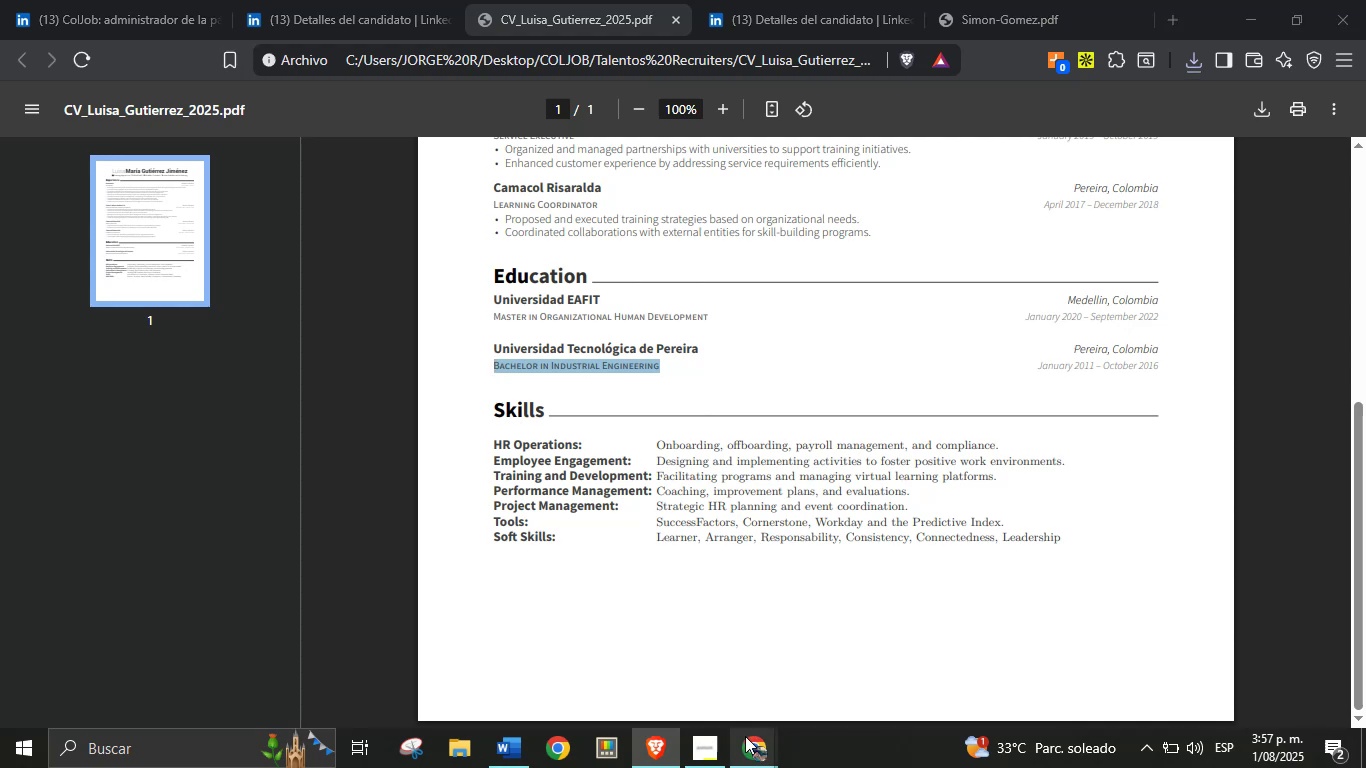 
double_click([688, 676])
 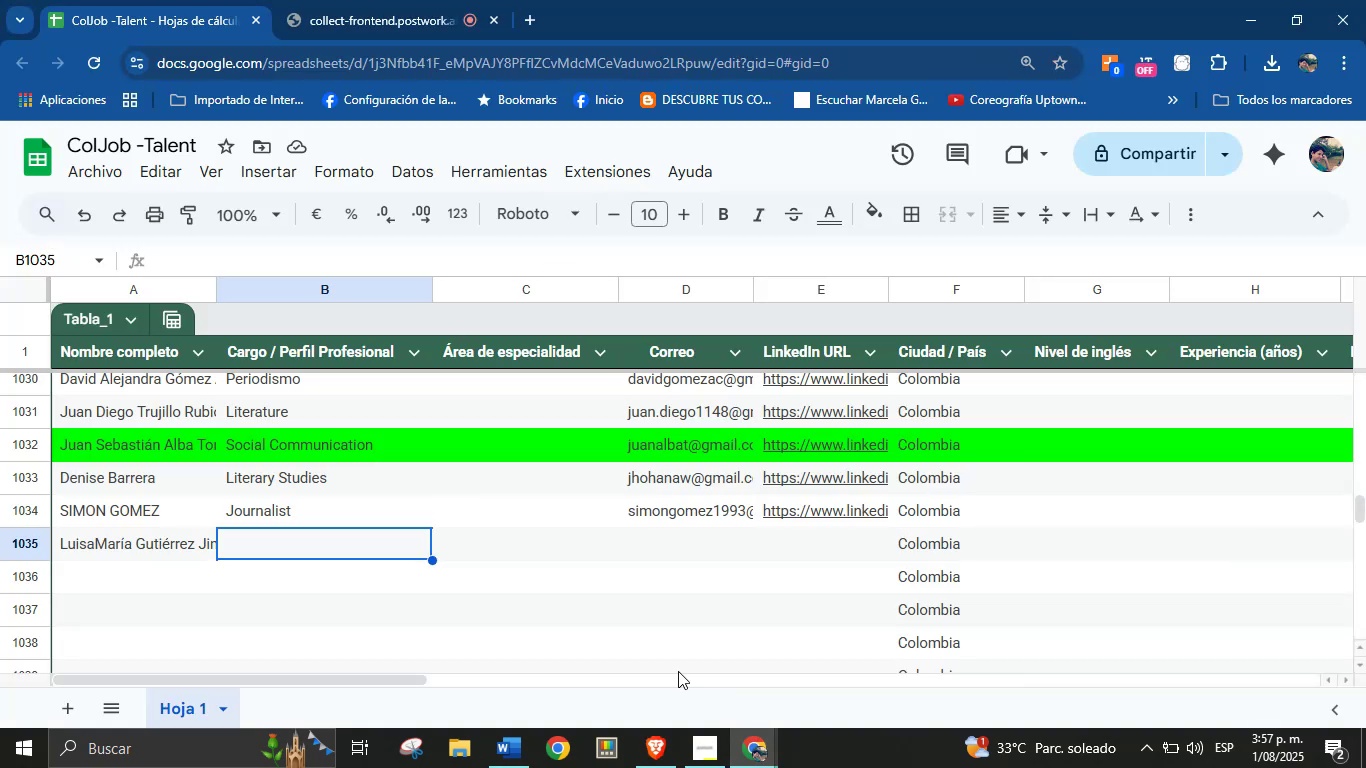 
key(Control+V)
 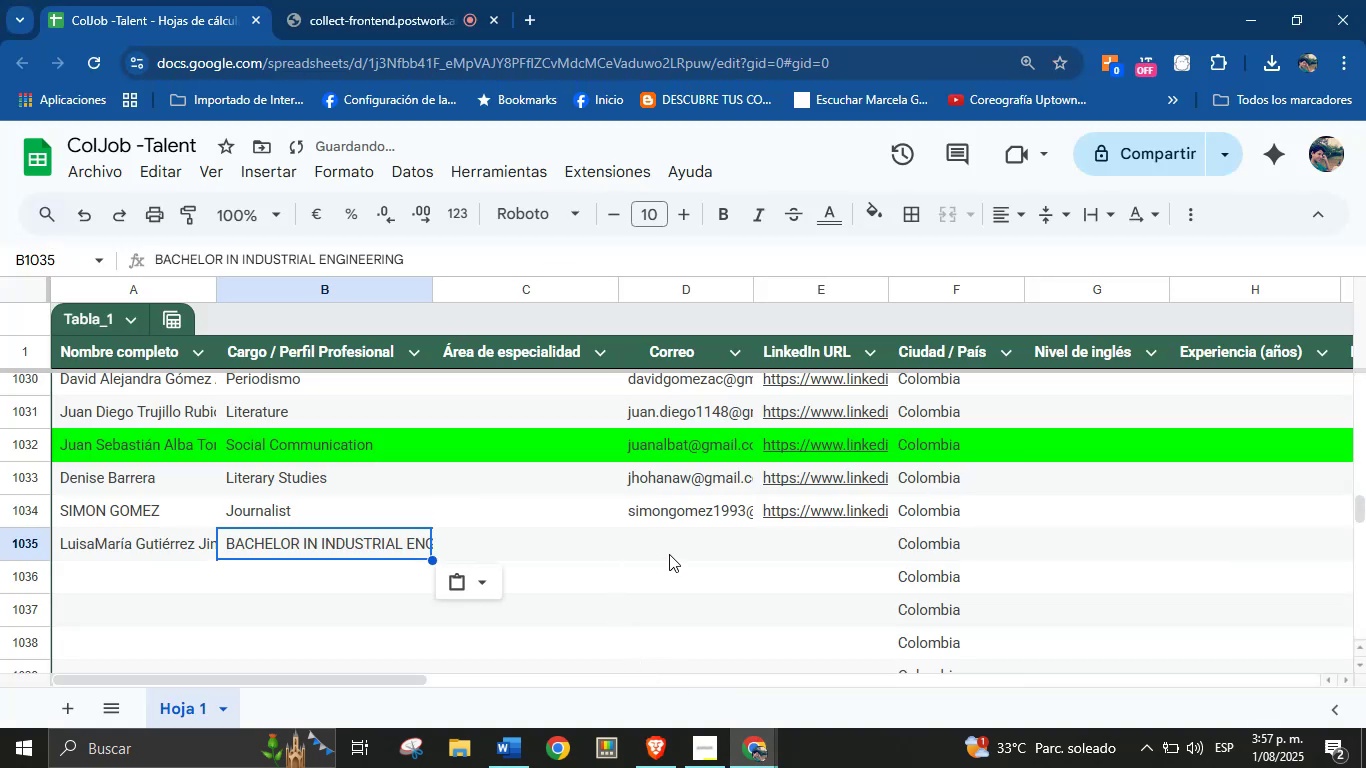 
left_click([670, 552])
 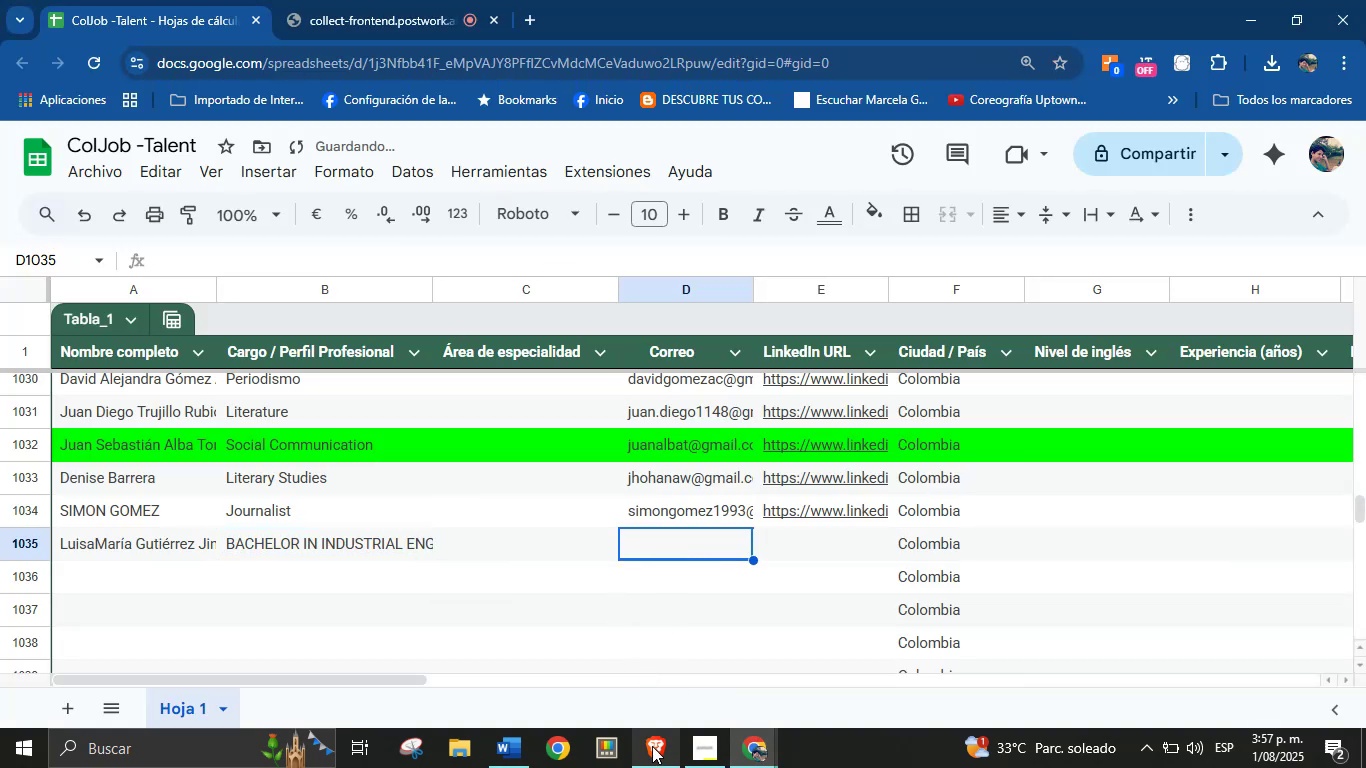 
left_click([652, 745])
 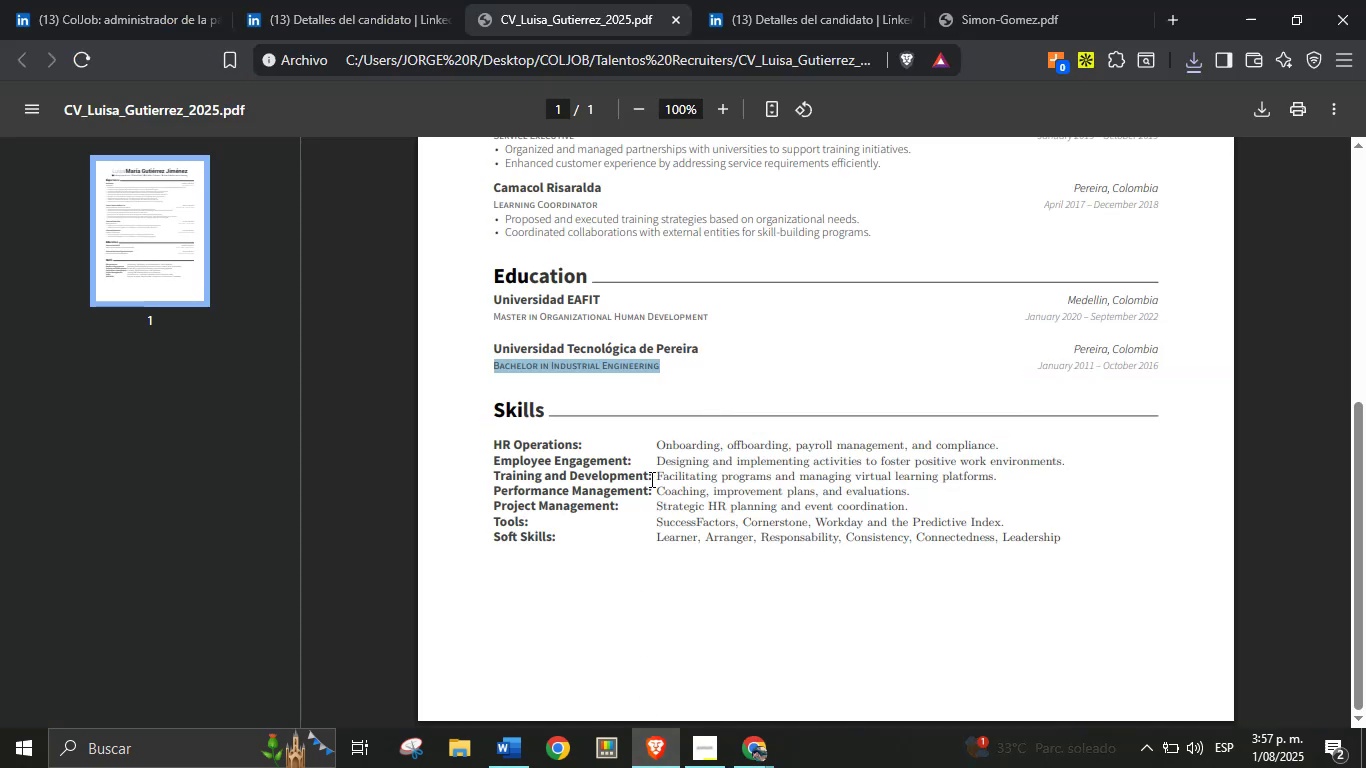 
left_click([678, 479])
 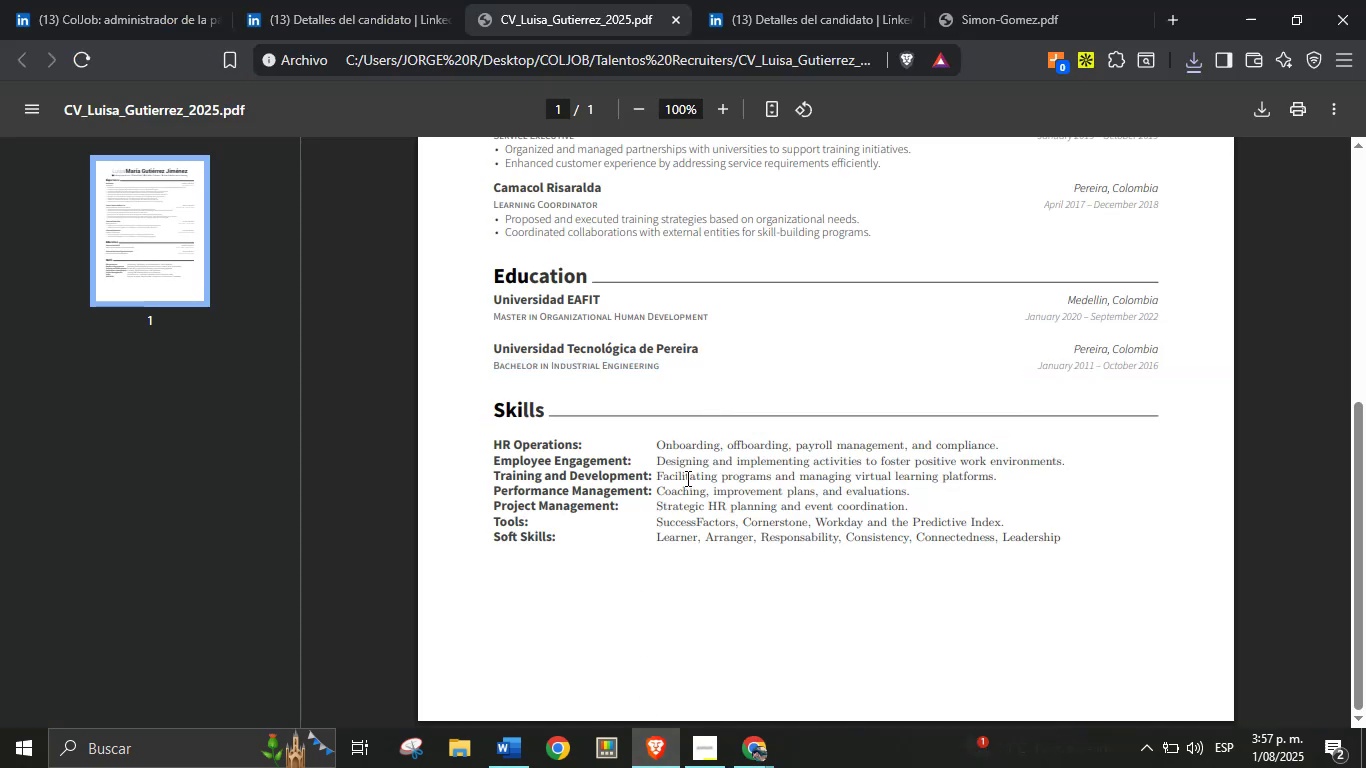 
scroll: coordinate [714, 480], scroll_direction: up, amount: 9.0
 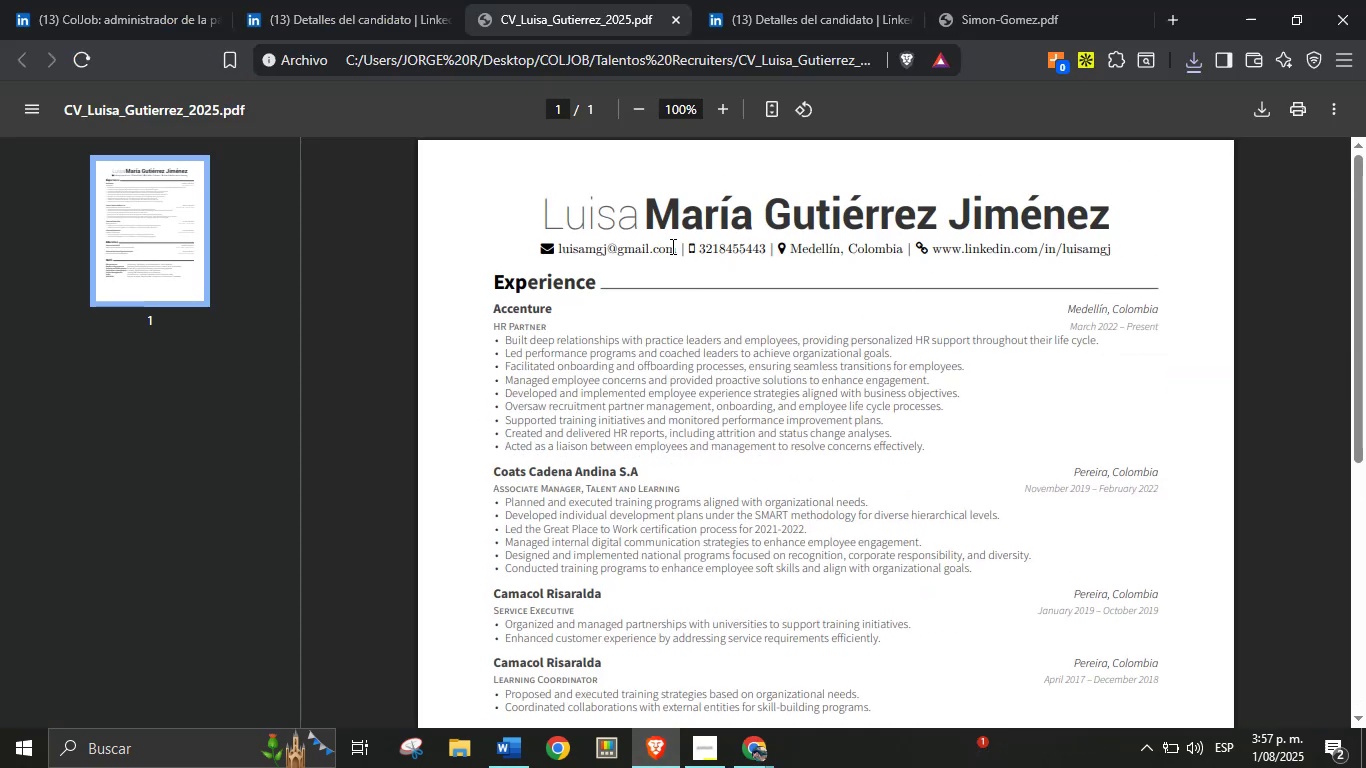 
right_click([627, 250])
 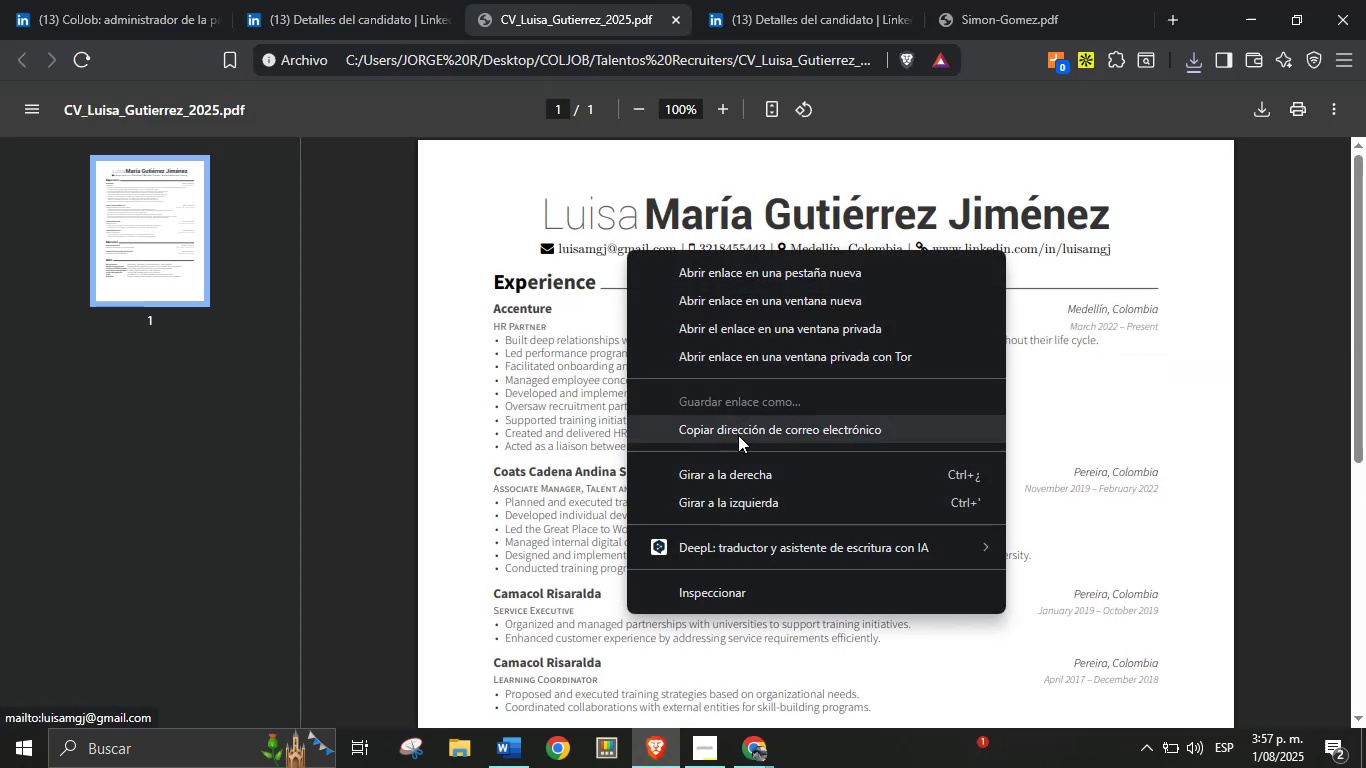 
left_click([741, 429])
 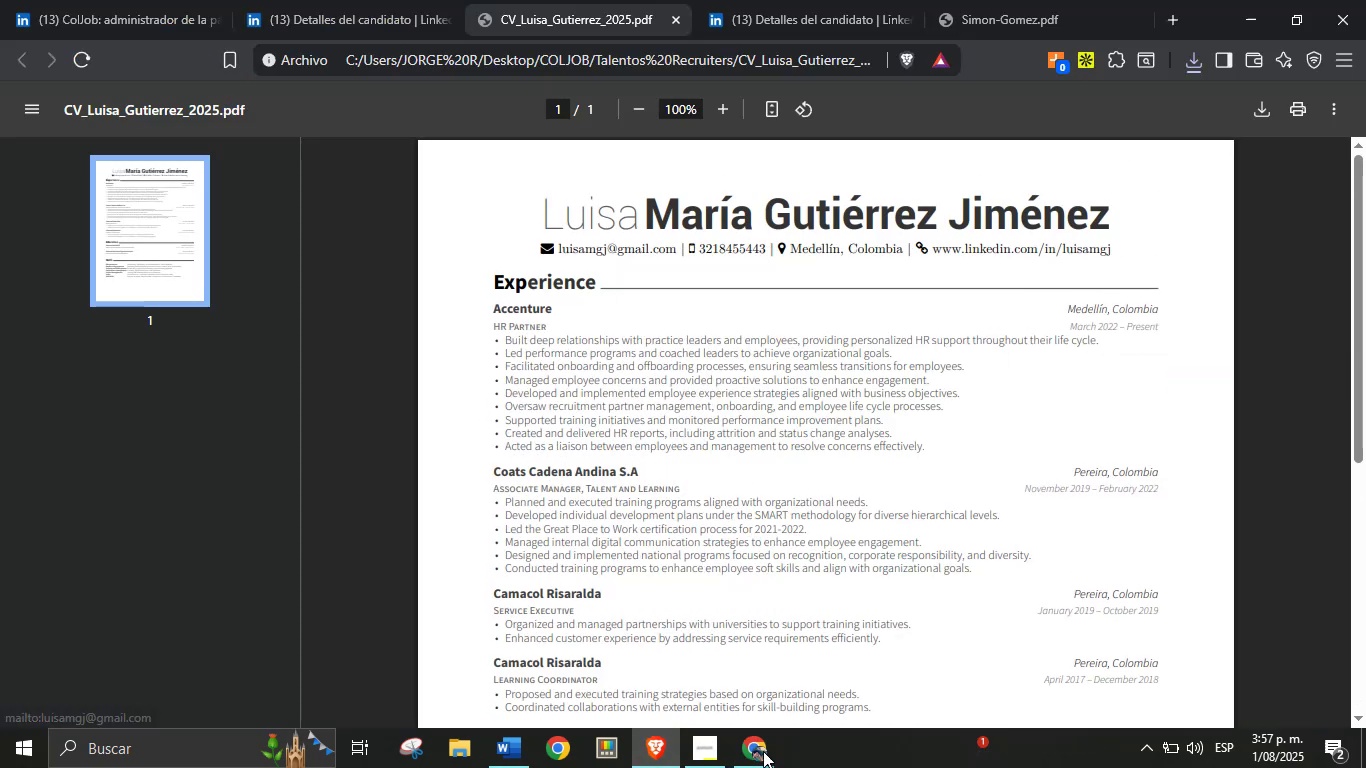 
left_click([761, 767])
 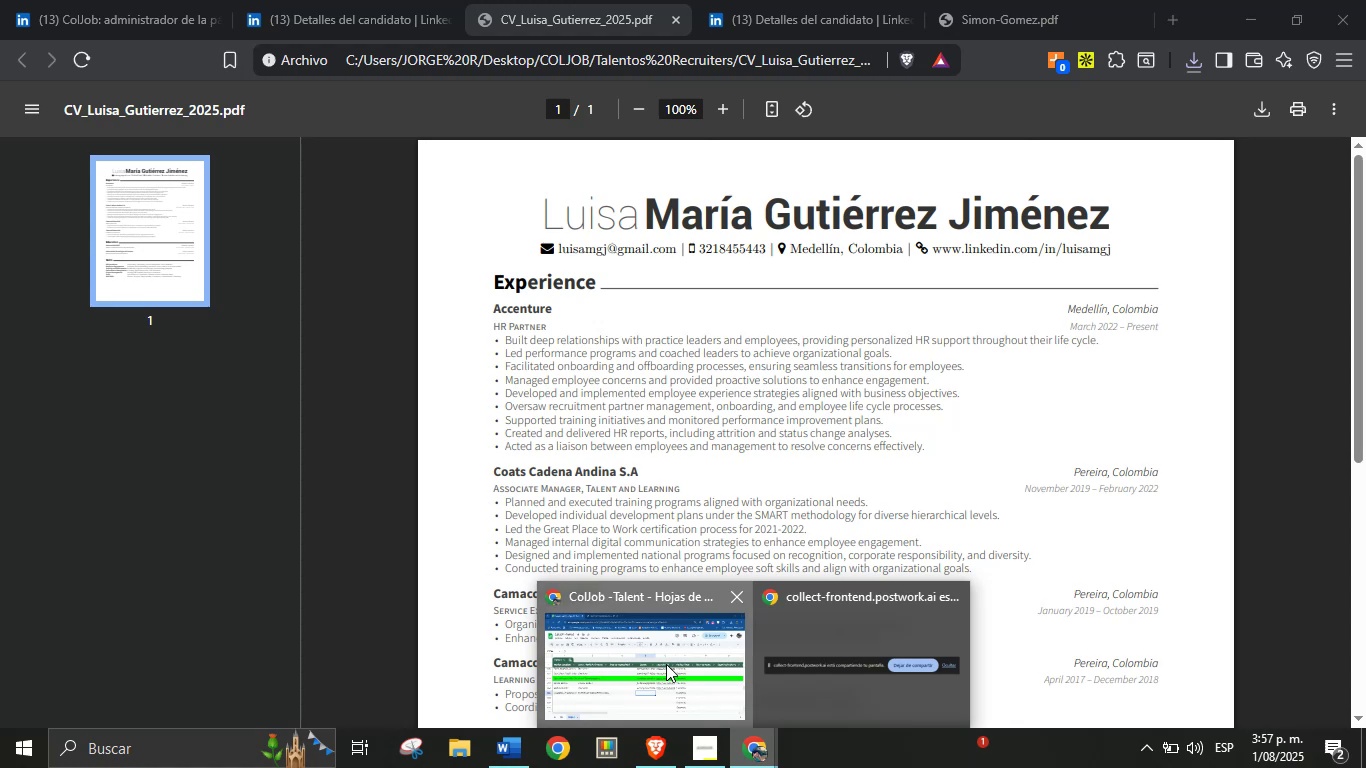 
double_click([666, 664])
 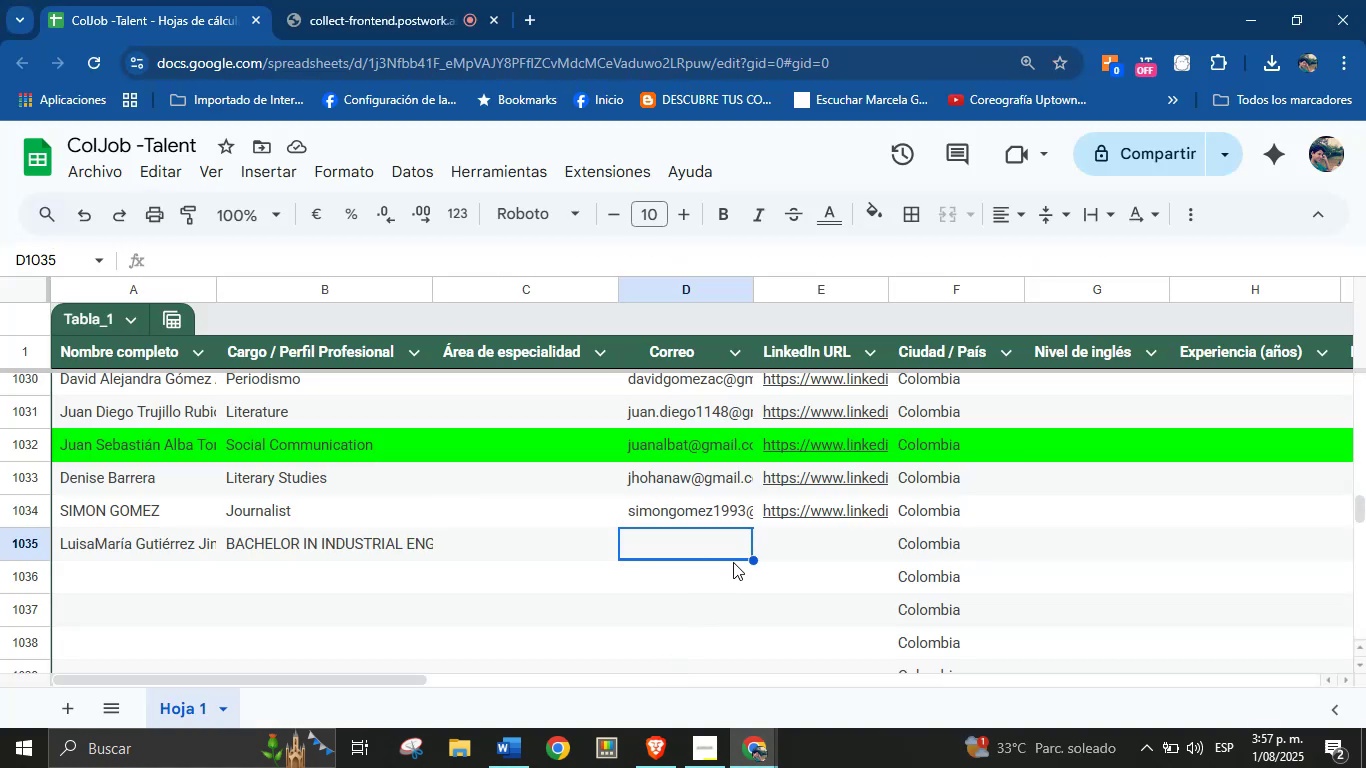 
key(Control+V)
 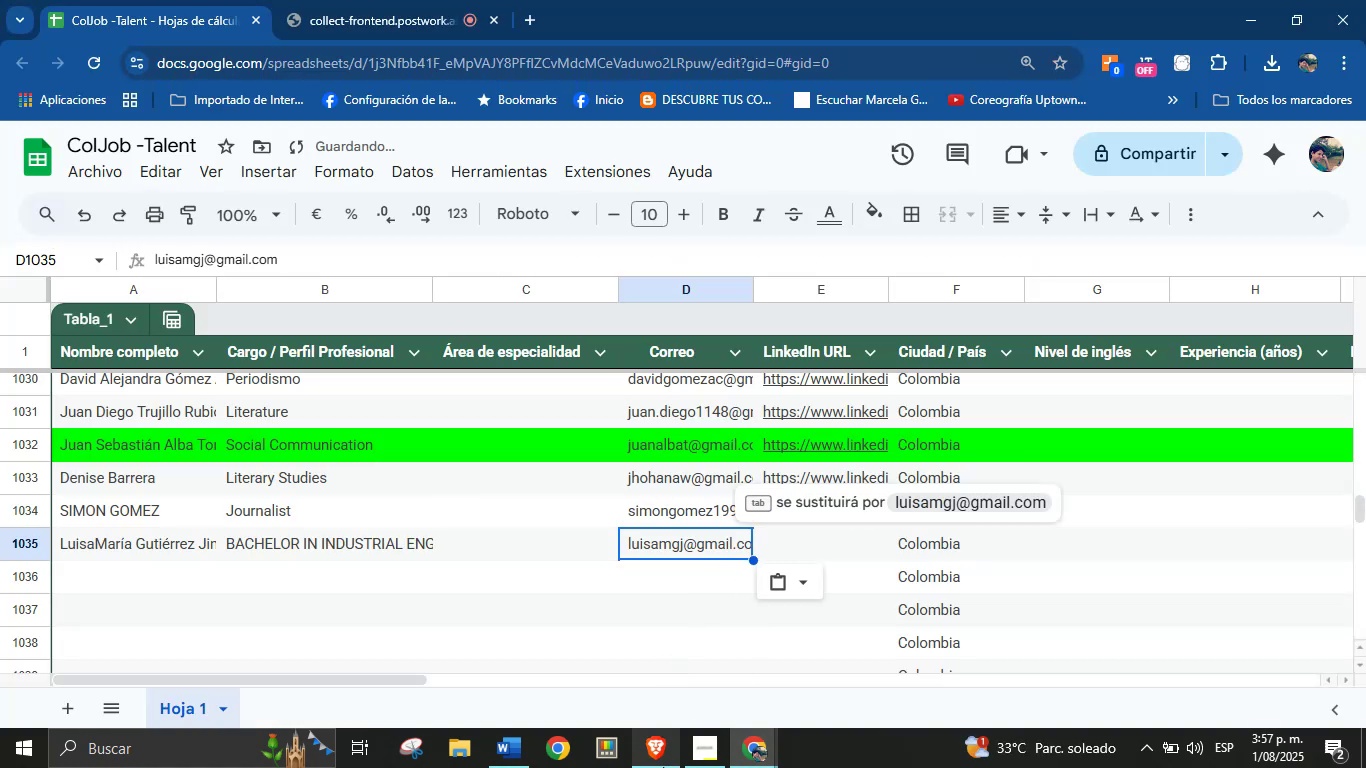 
left_click([663, 767])
 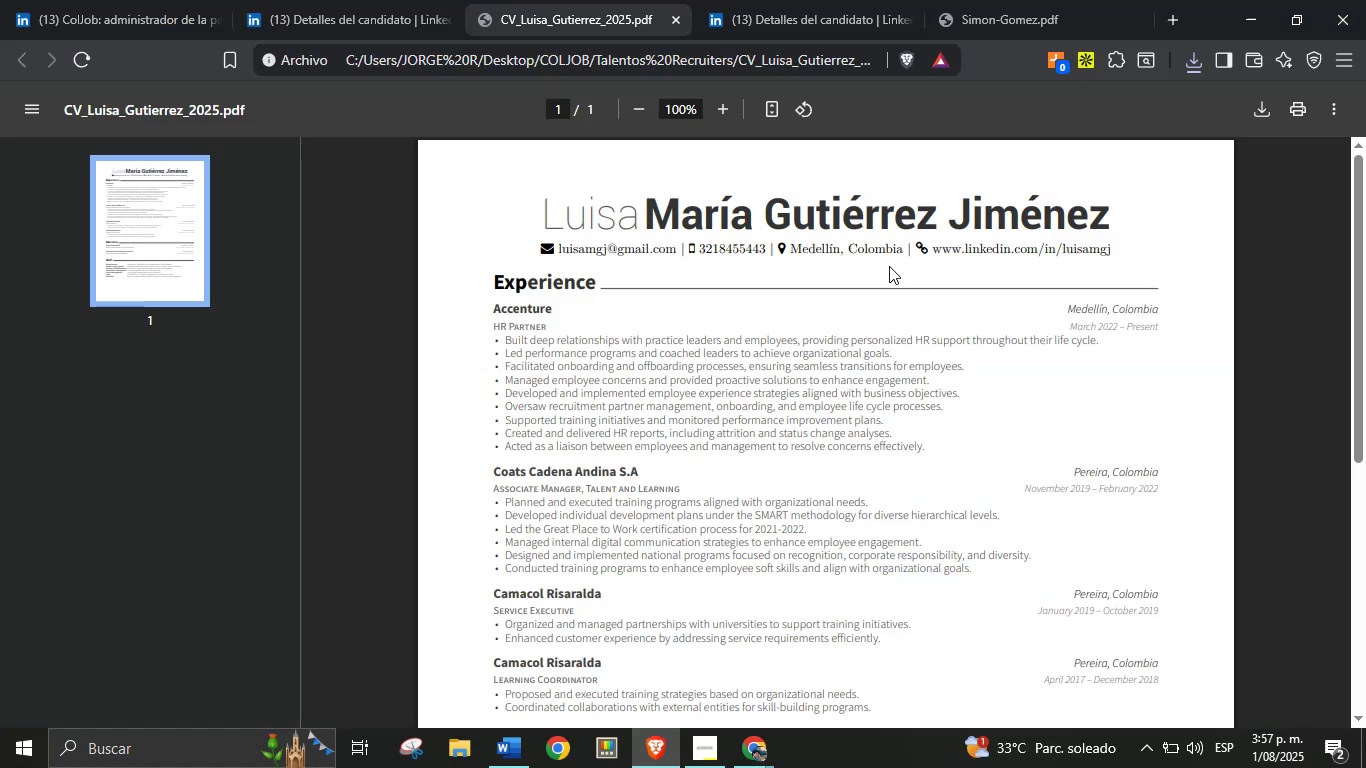 
right_click([950, 253])
 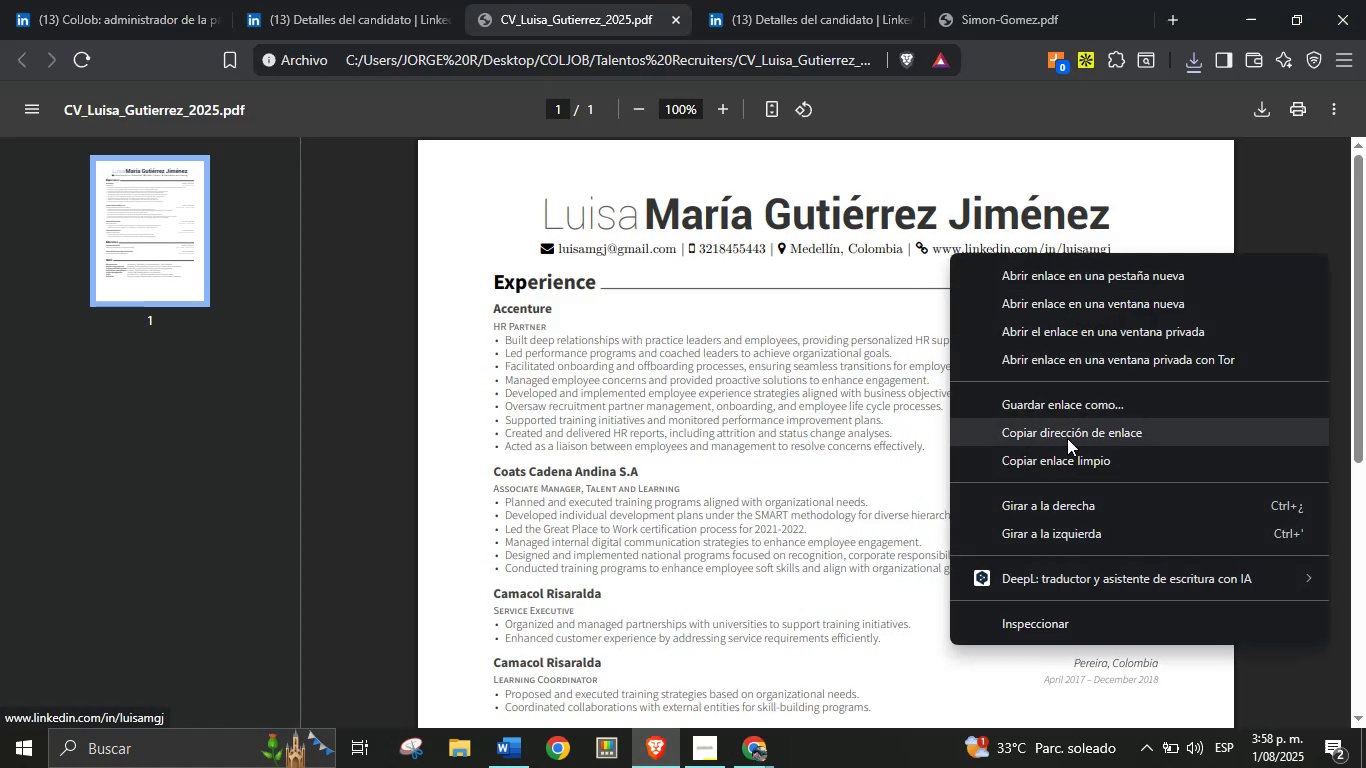 
left_click([1066, 431])
 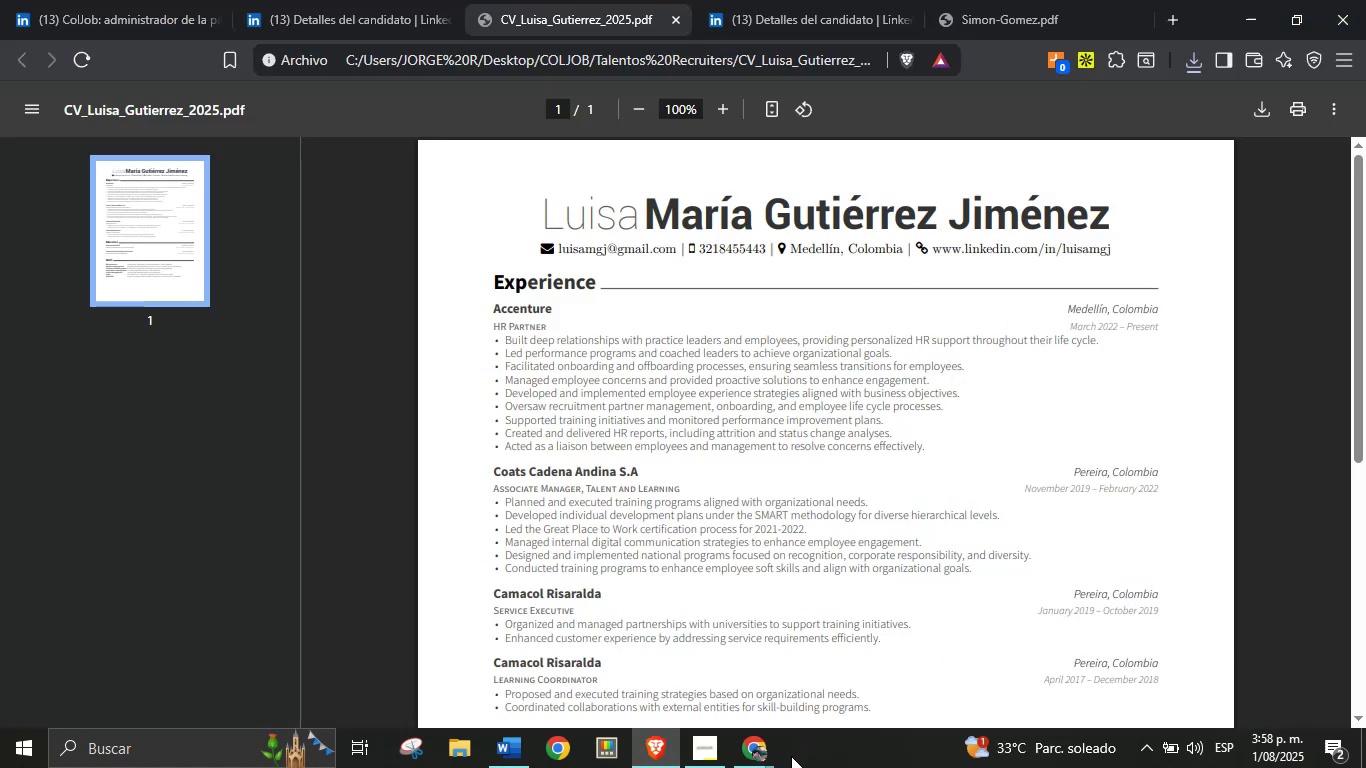 
left_click([764, 762])
 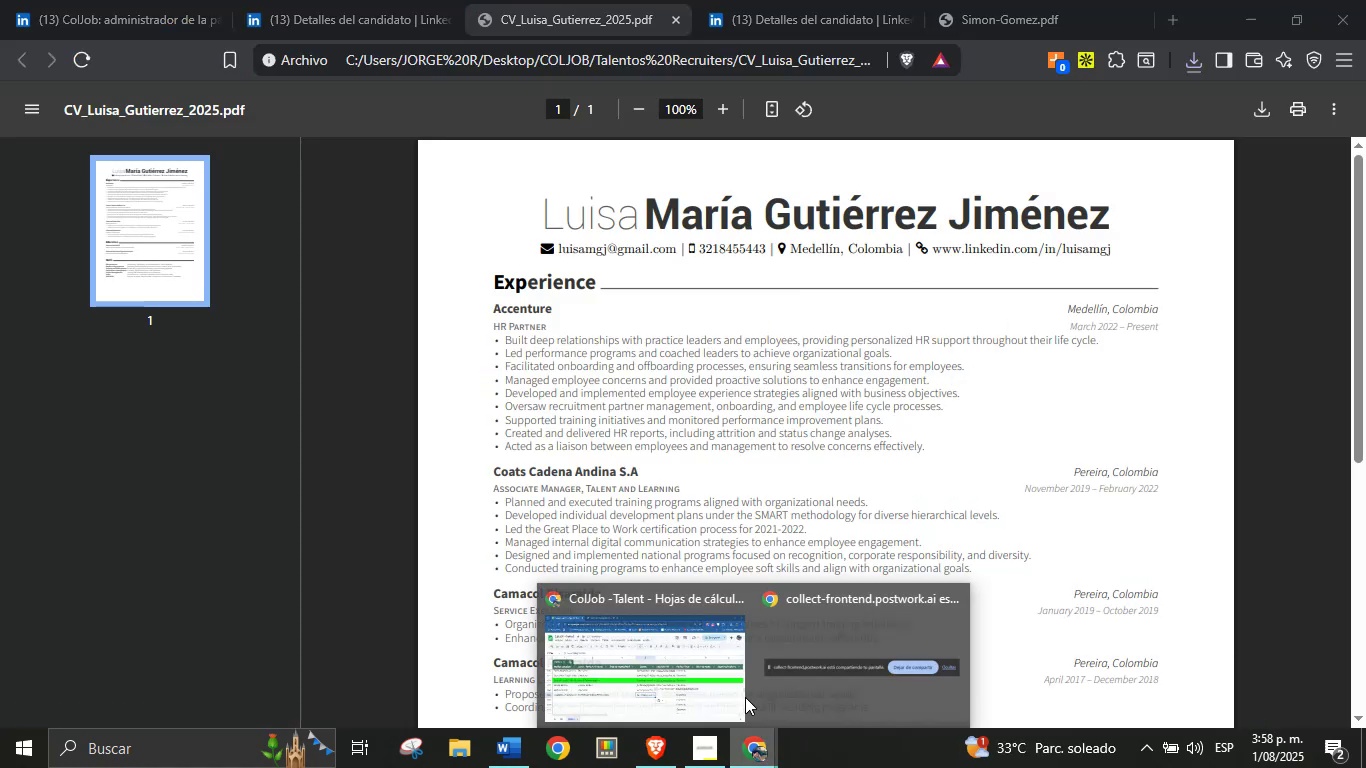 
left_click([663, 657])
 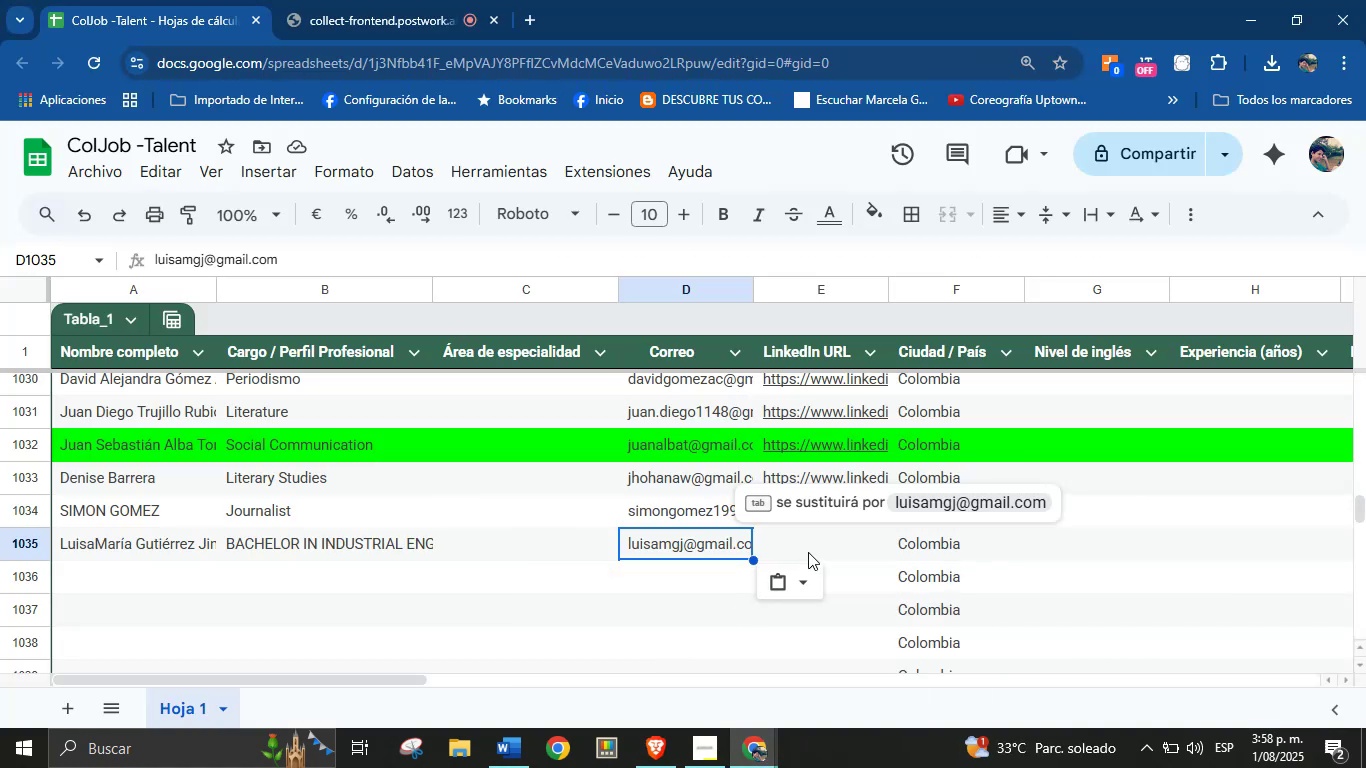 
left_click([814, 546])
 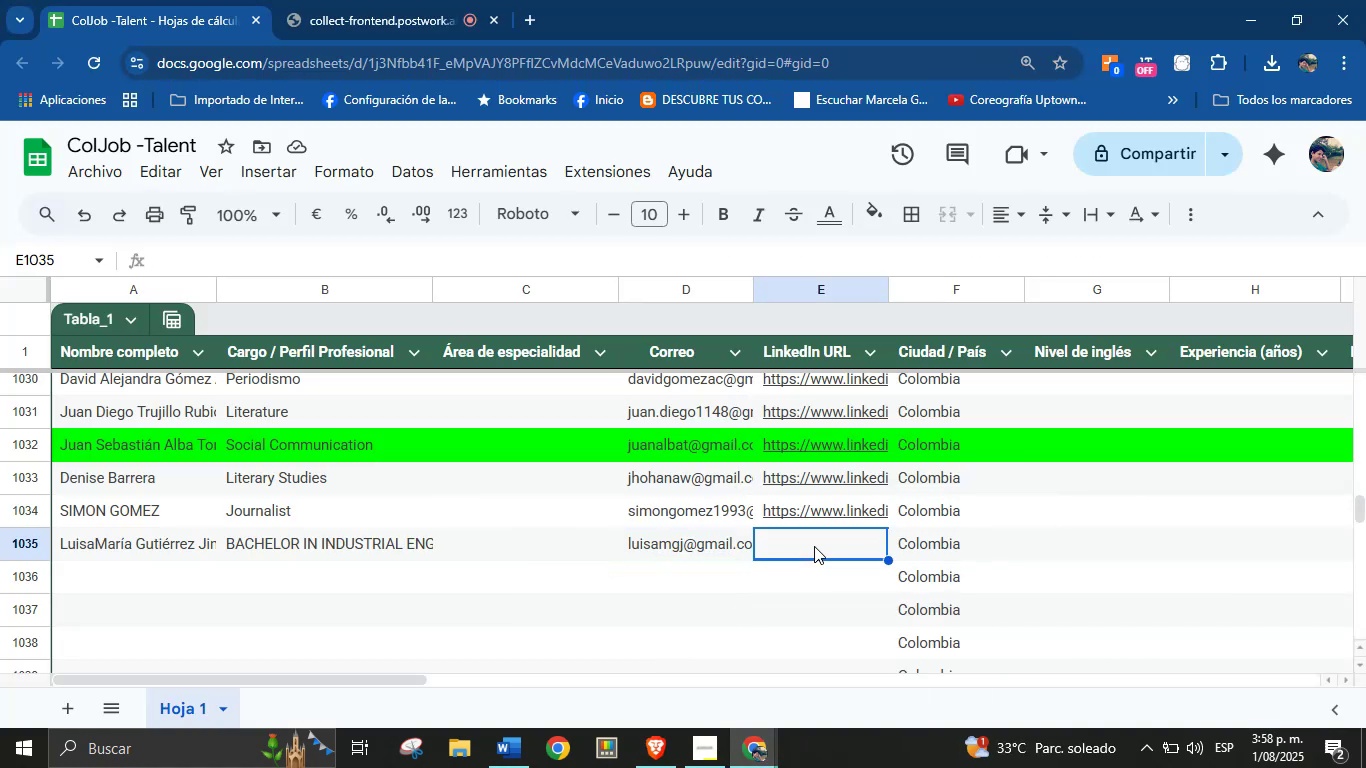 
key(Control+V)
 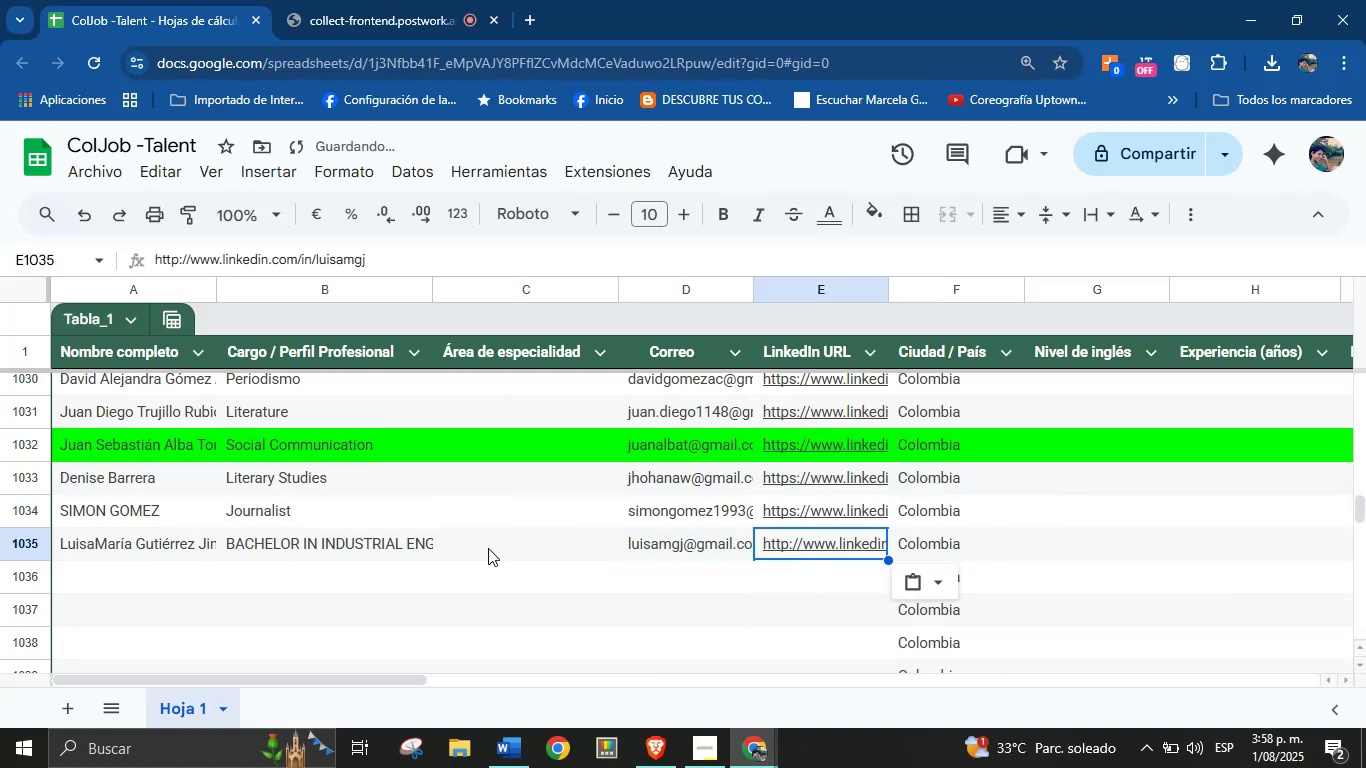 
left_click([491, 583])
 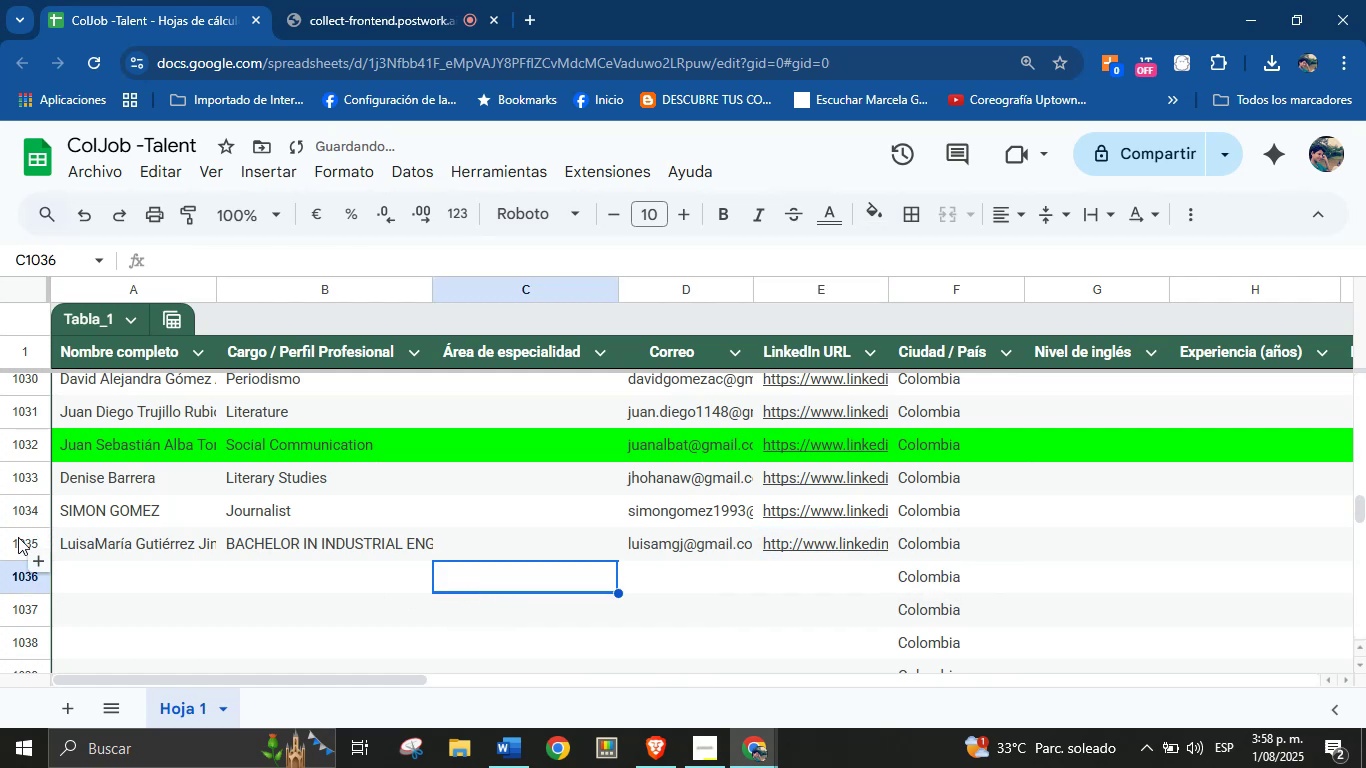 
left_click([16, 539])
 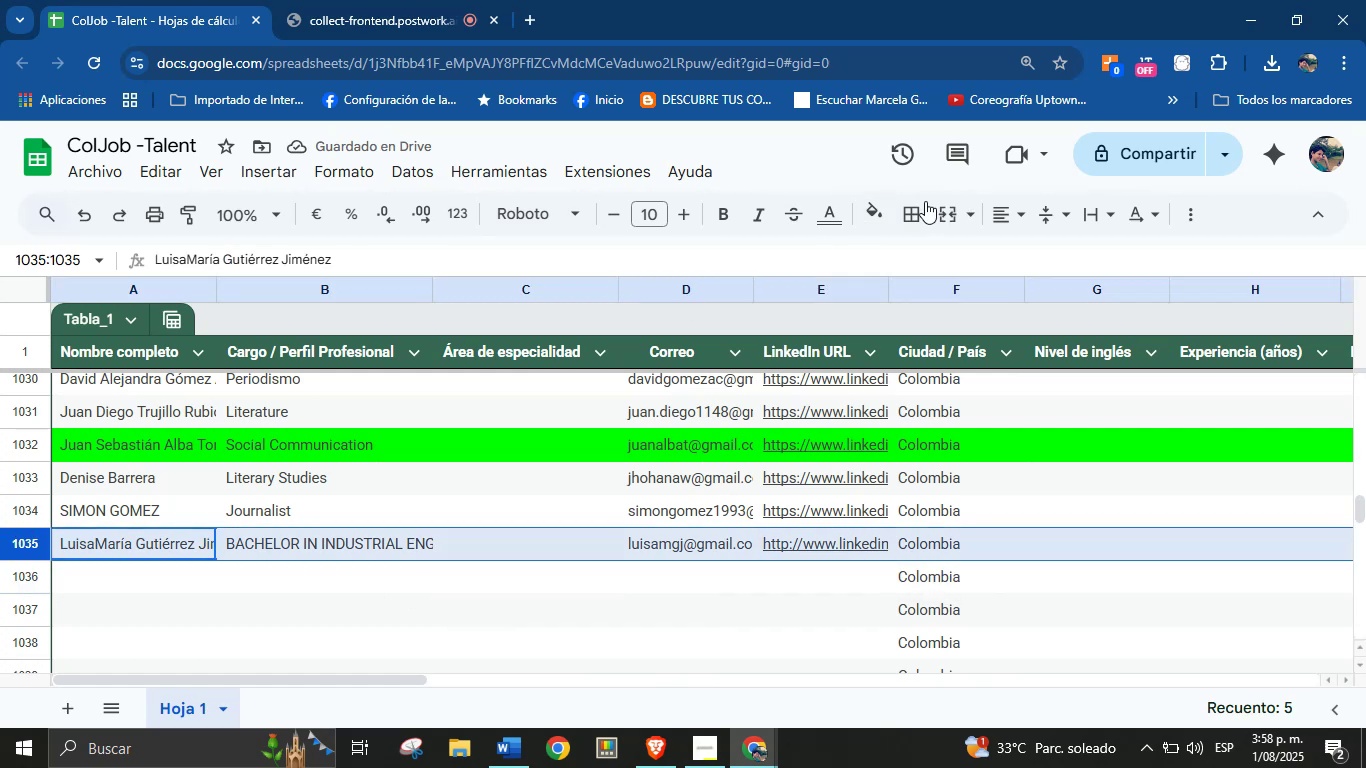 
left_click([876, 224])
 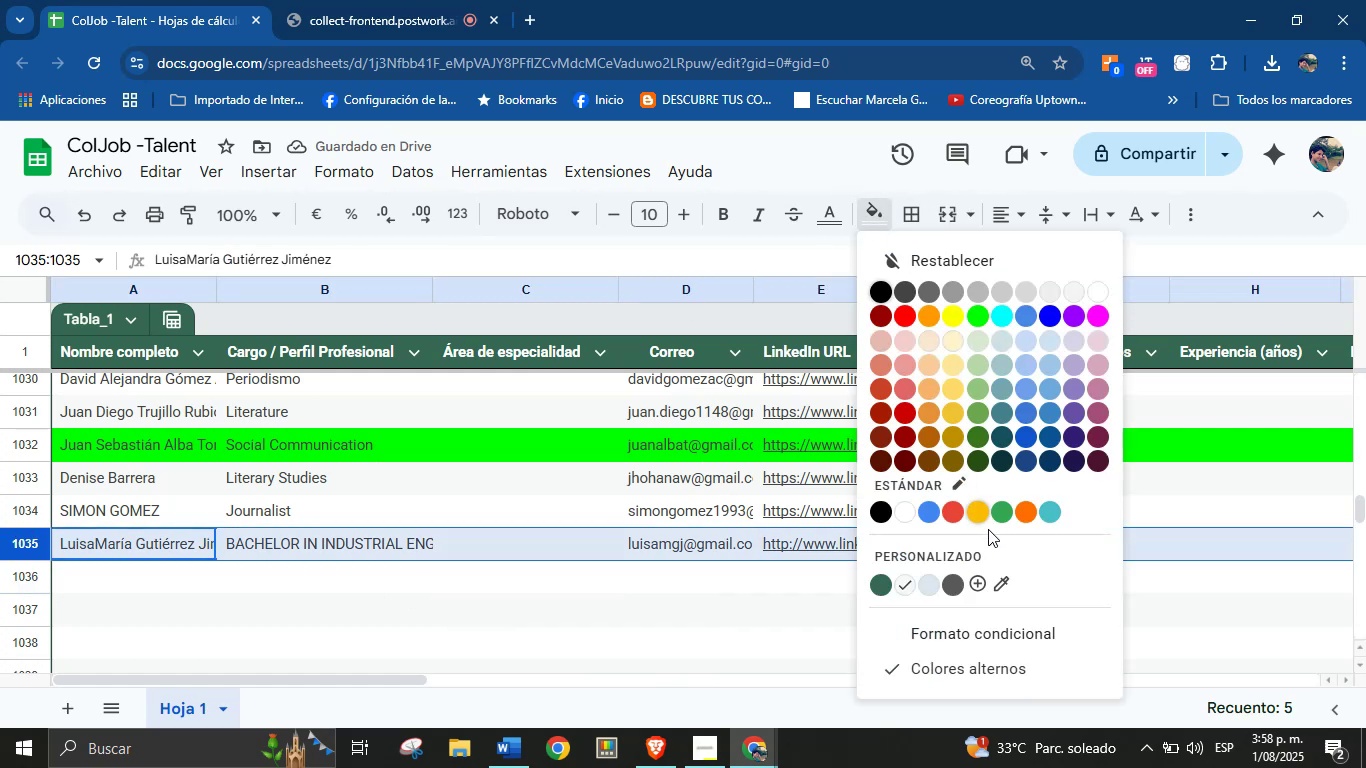 
left_click([1022, 508])
 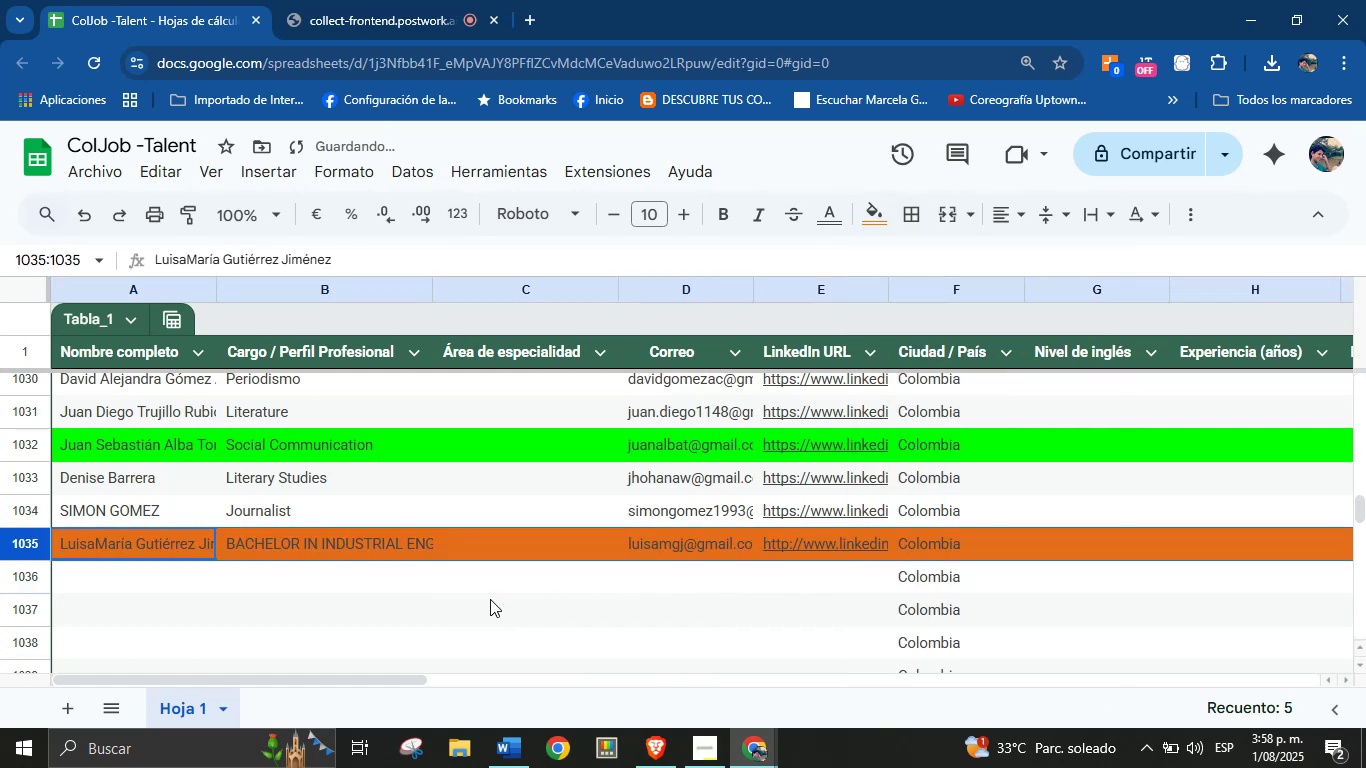 
left_click([489, 599])
 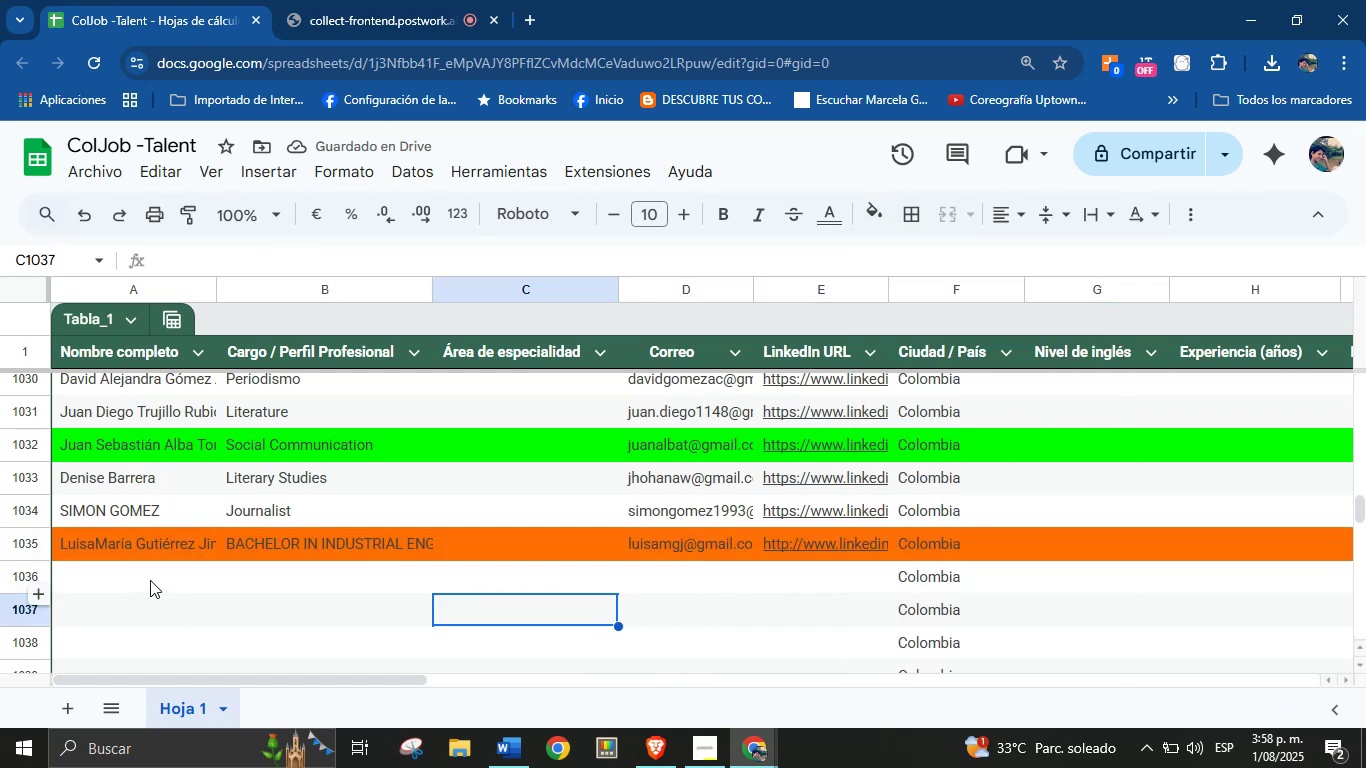 
left_click([131, 581])
 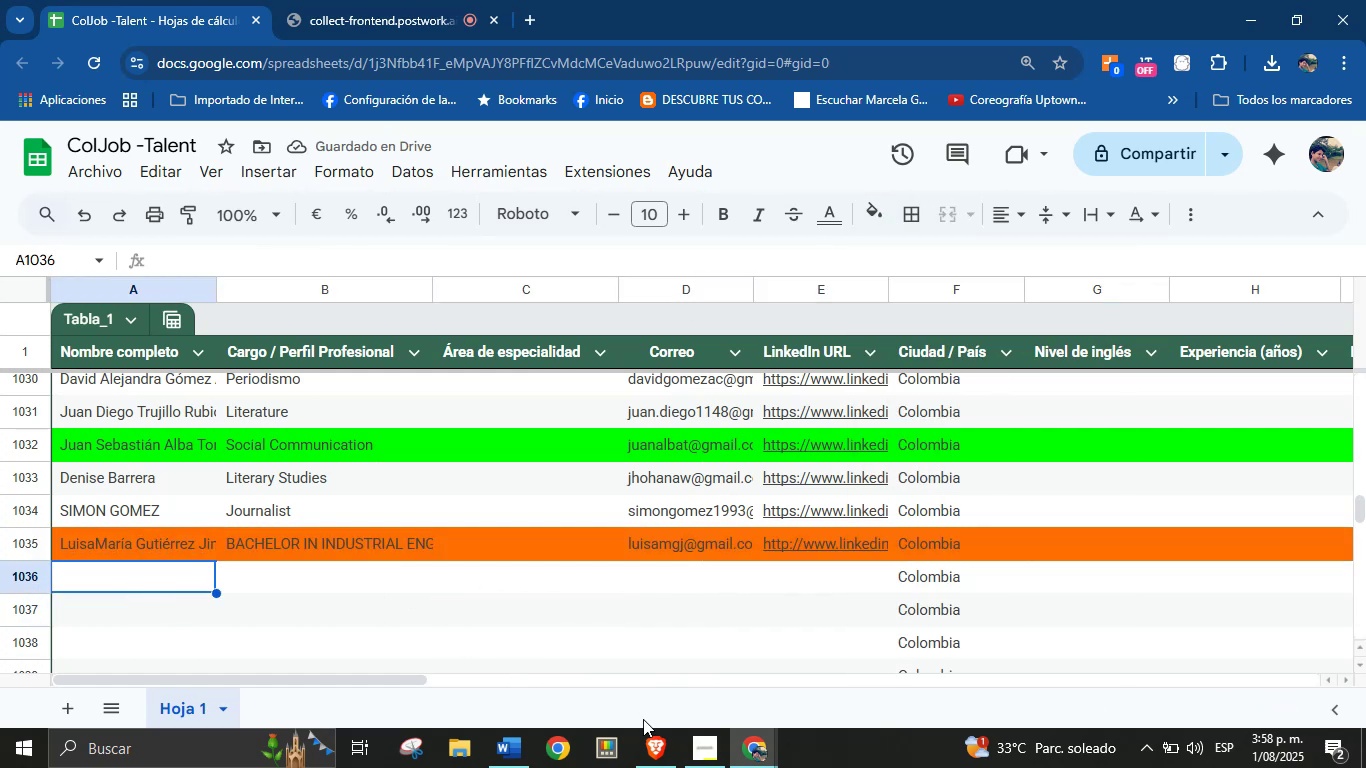 
left_click([651, 738])
 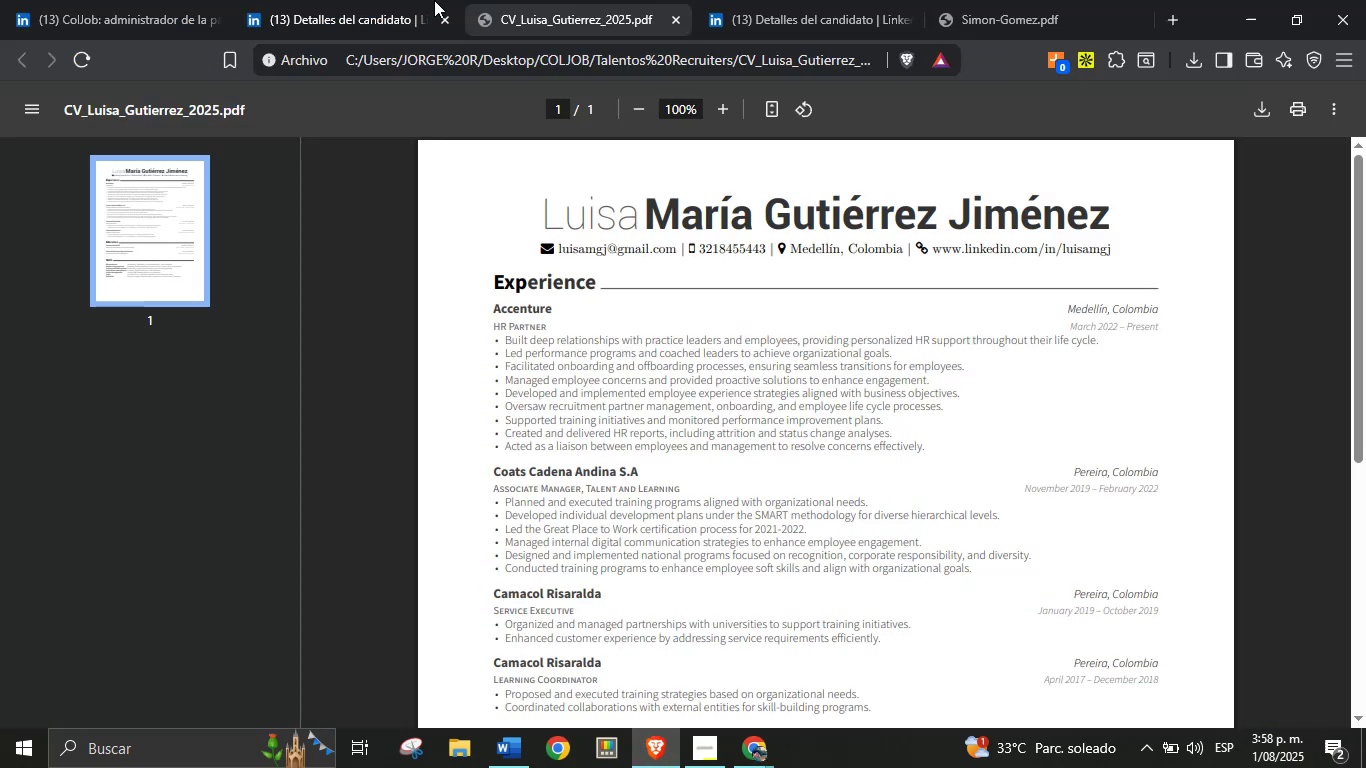 
left_click([395, 0])
 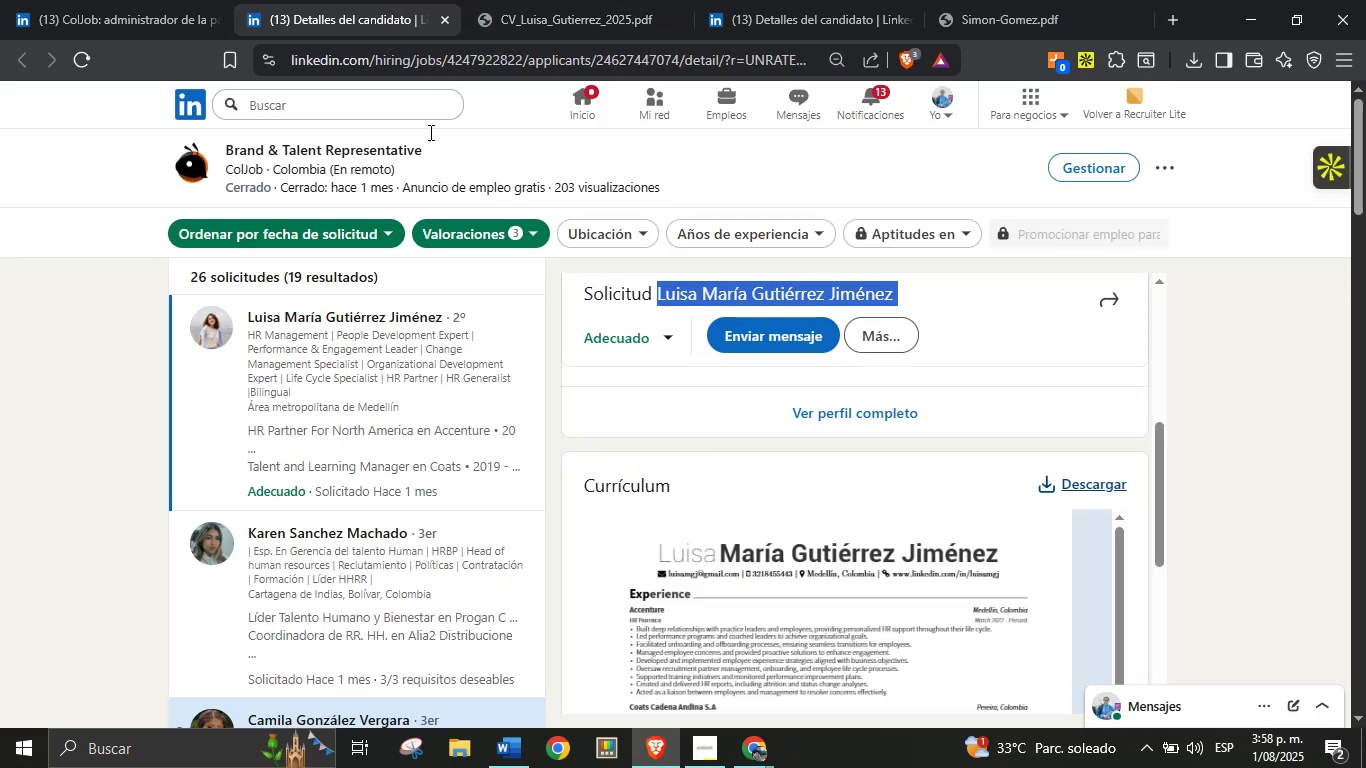 
scroll: coordinate [429, 316], scroll_direction: down, amount: 1.0
 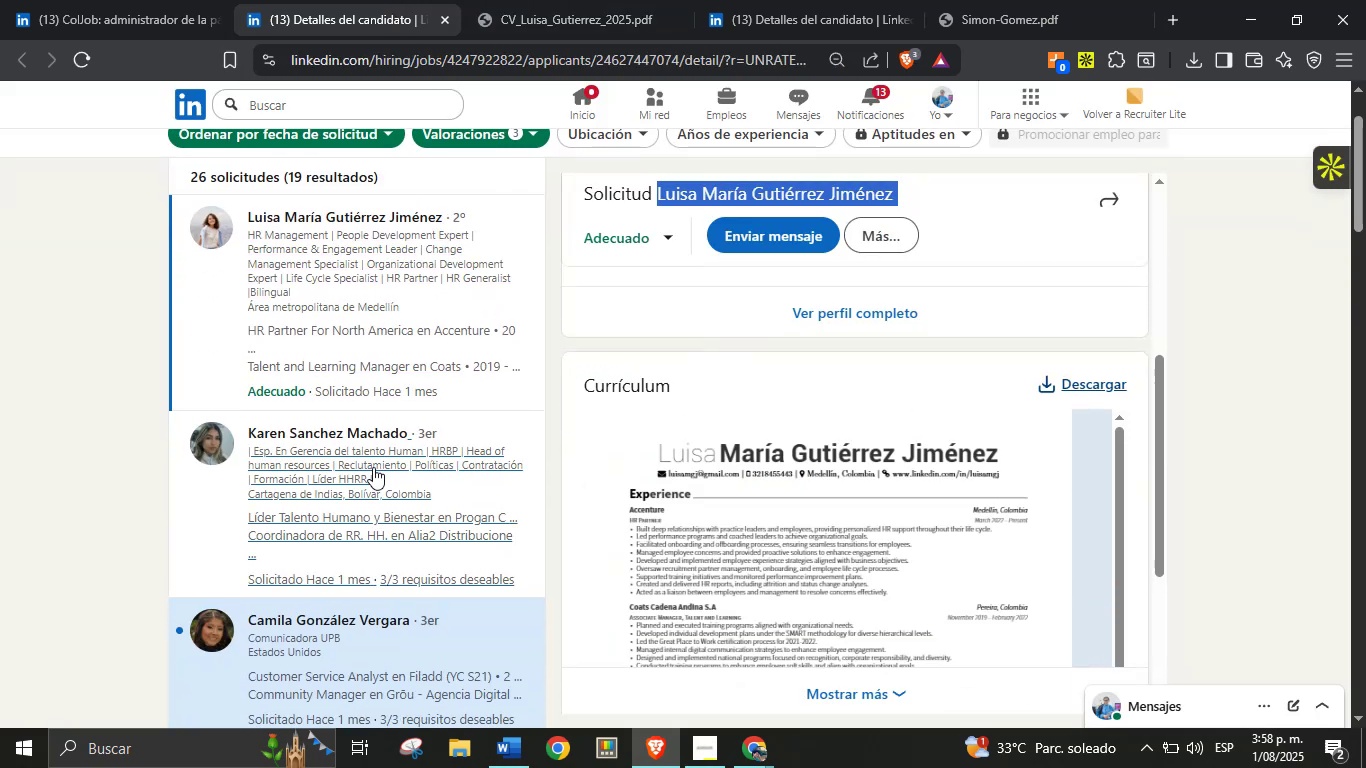 
left_click([372, 466])
 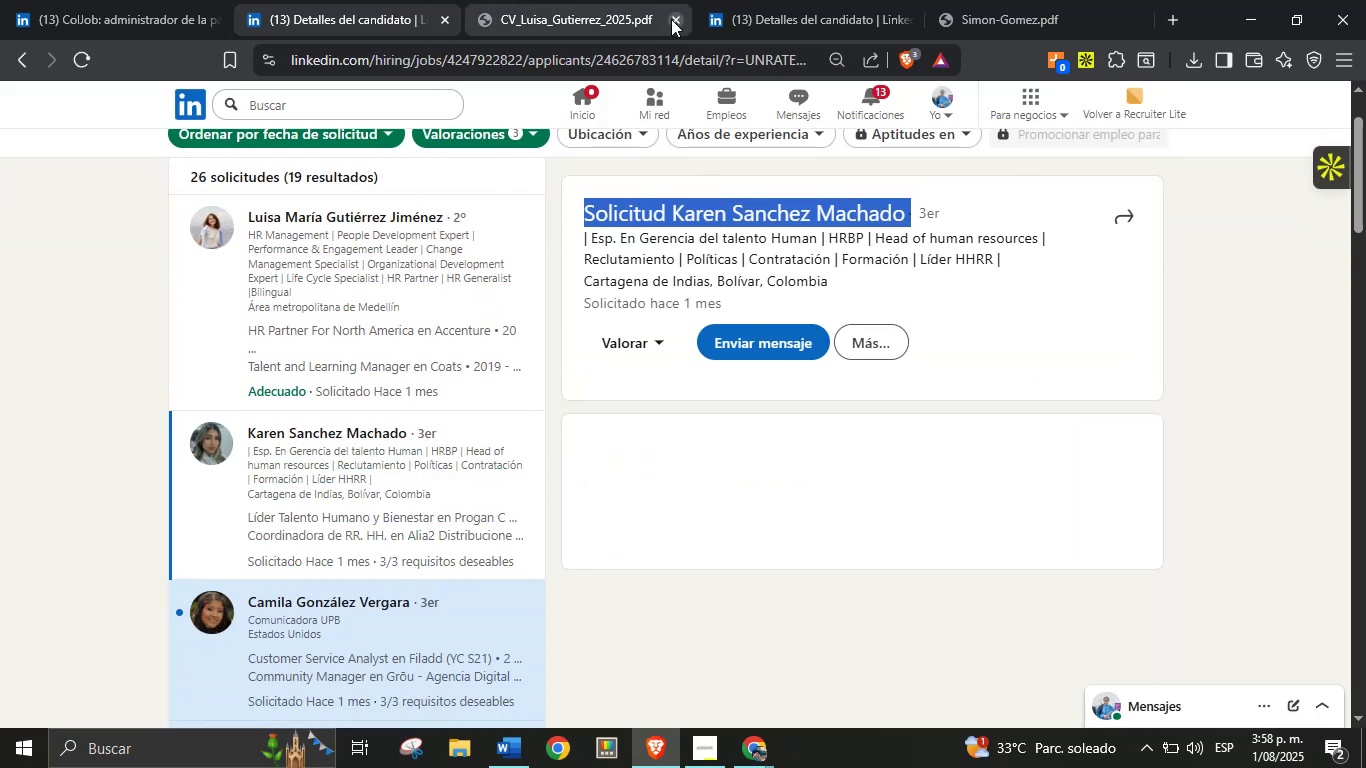 
left_click([671, 19])
 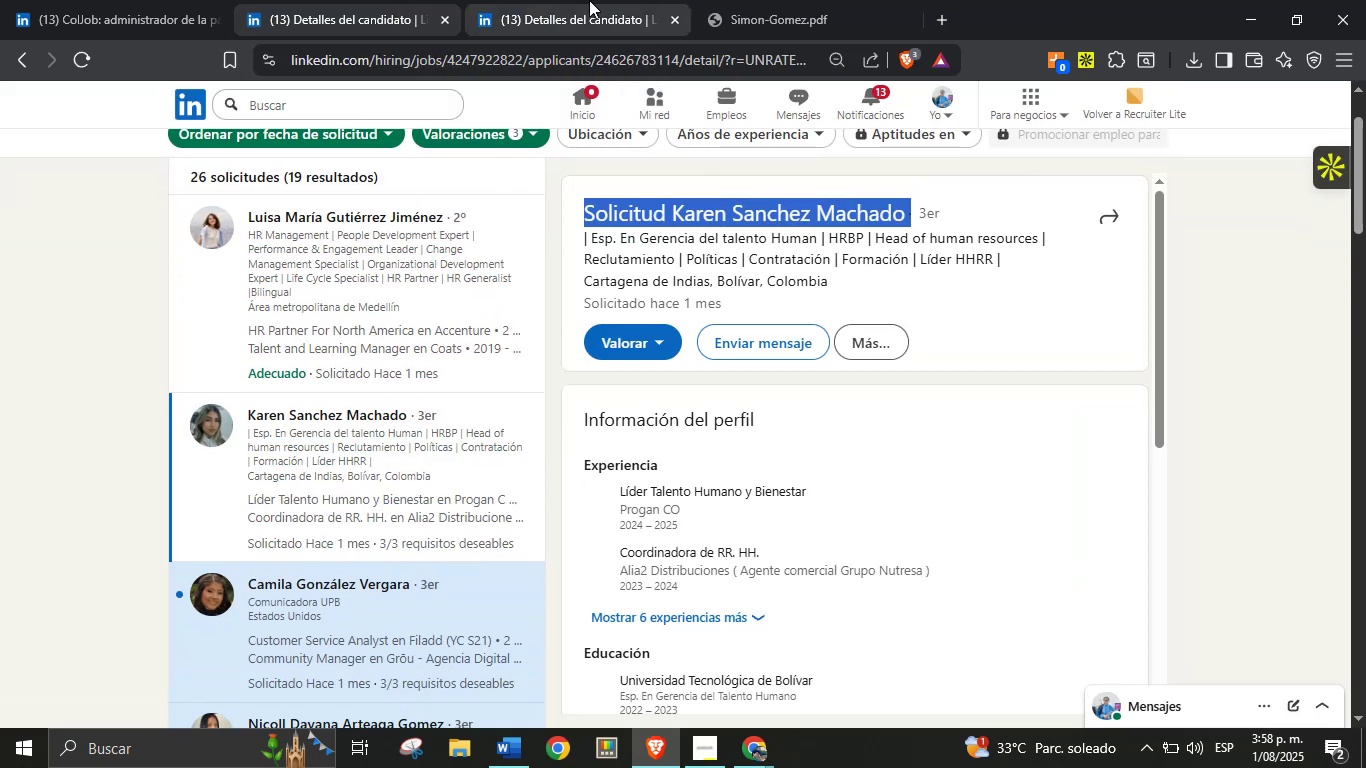 
left_click([590, 0])
 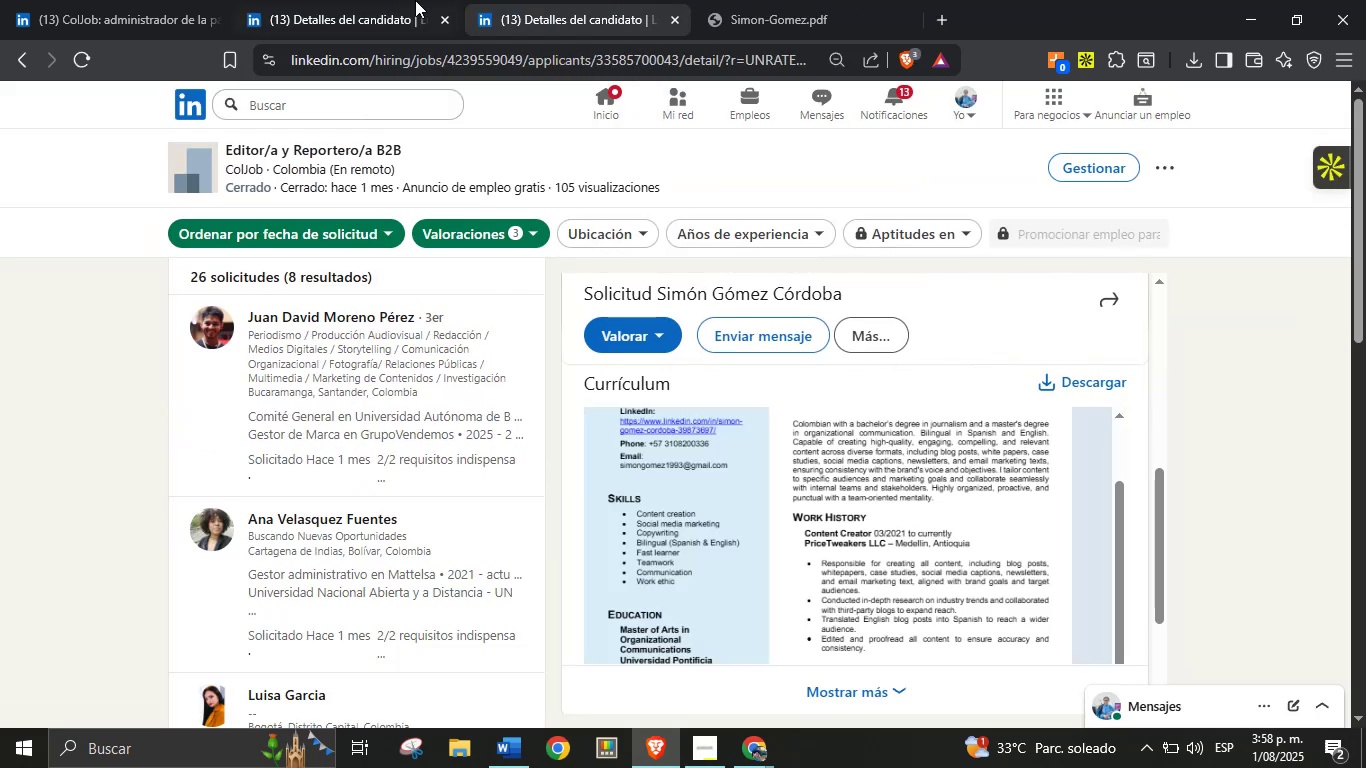 
left_click([397, 0])
 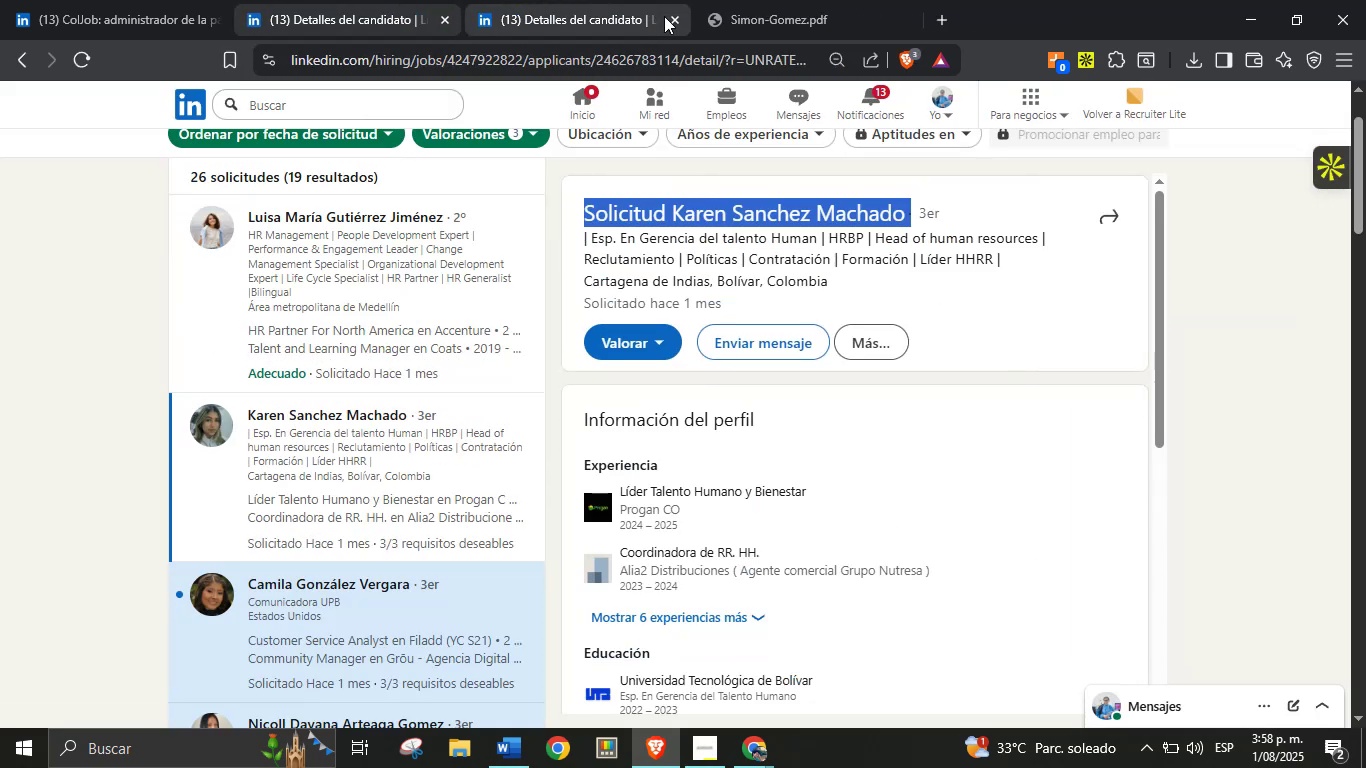 
left_click([670, 19])
 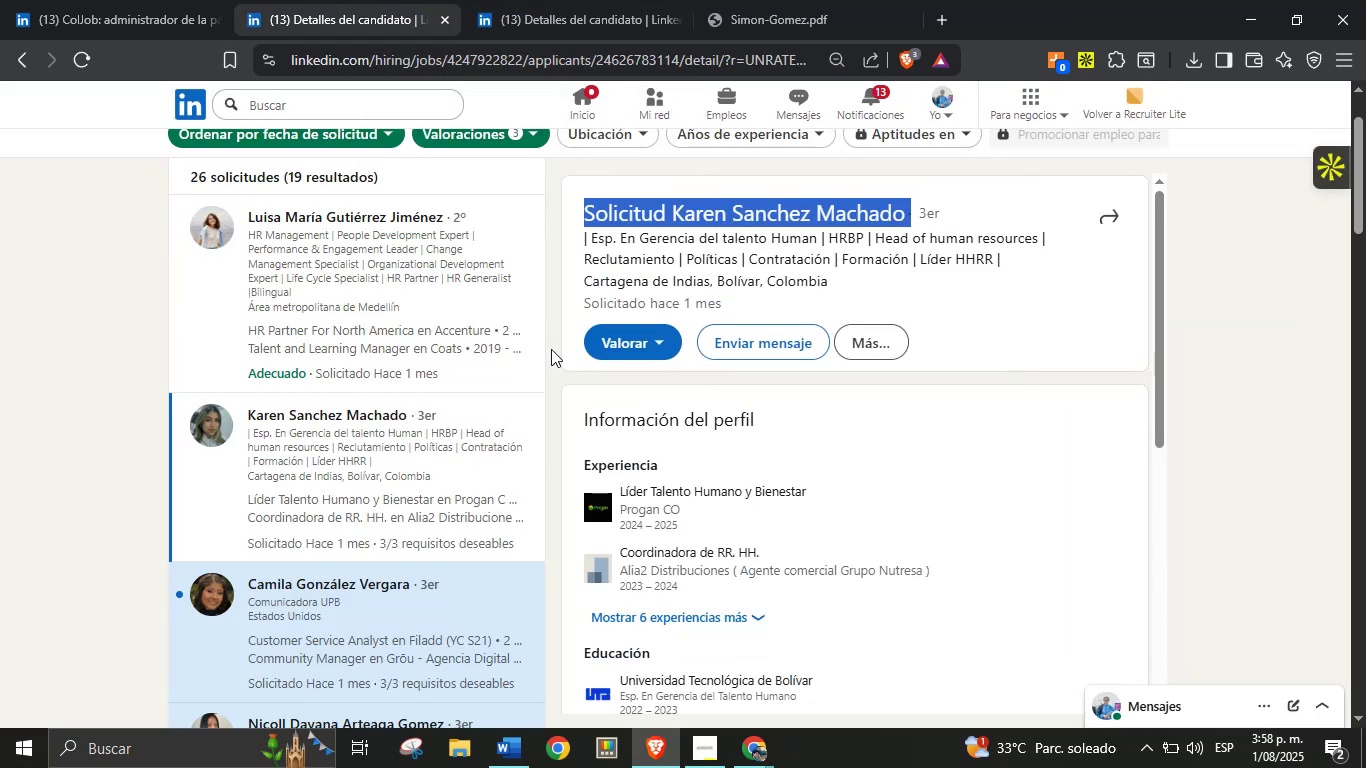 
scroll: coordinate [877, 503], scroll_direction: down, amount: 3.0
 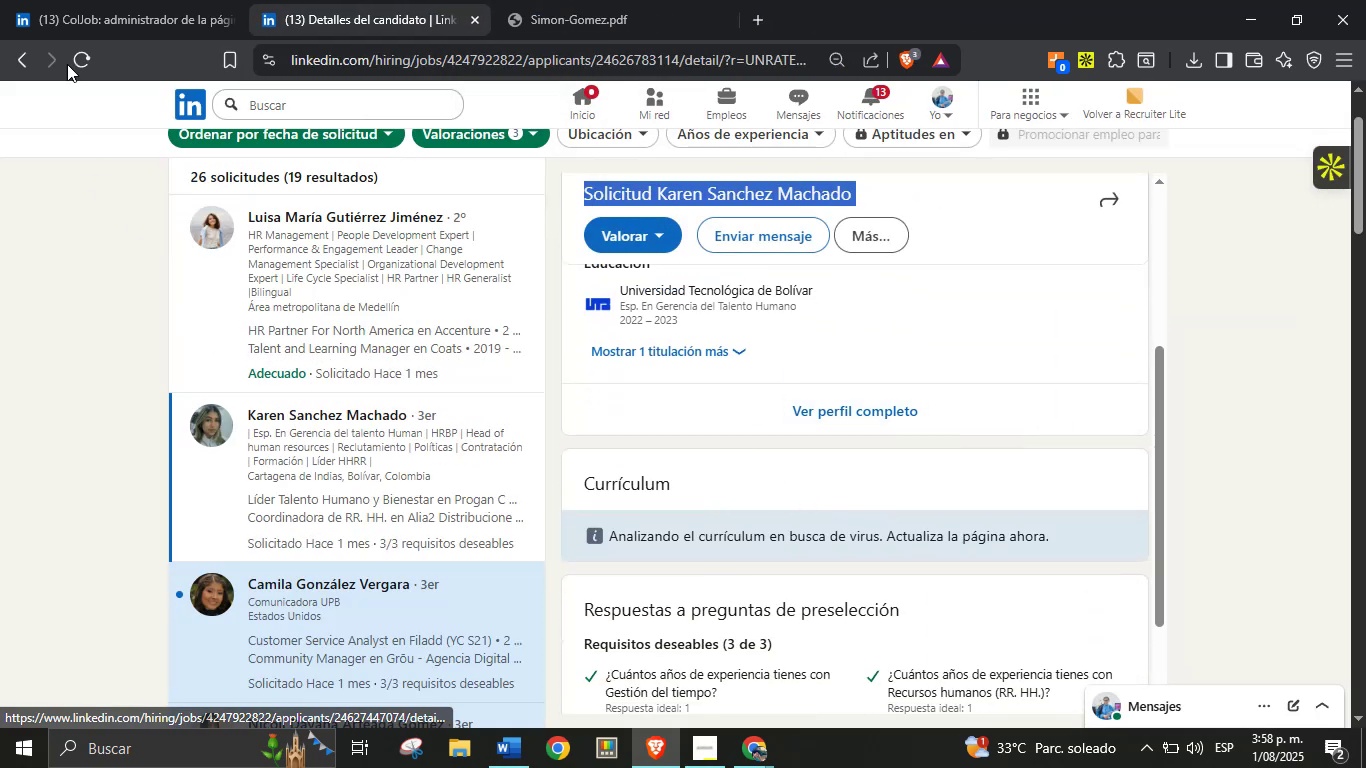 
left_click([79, 50])
 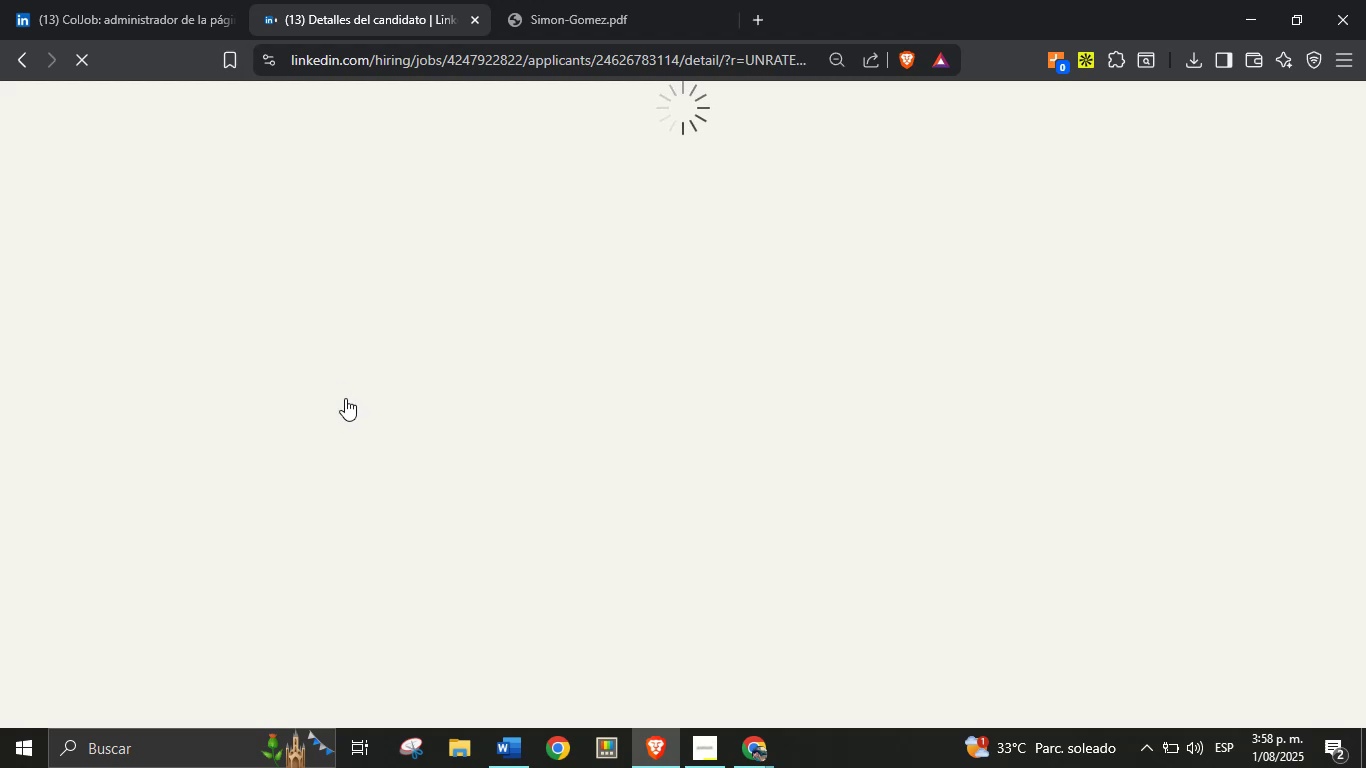 
wait(17.01)
 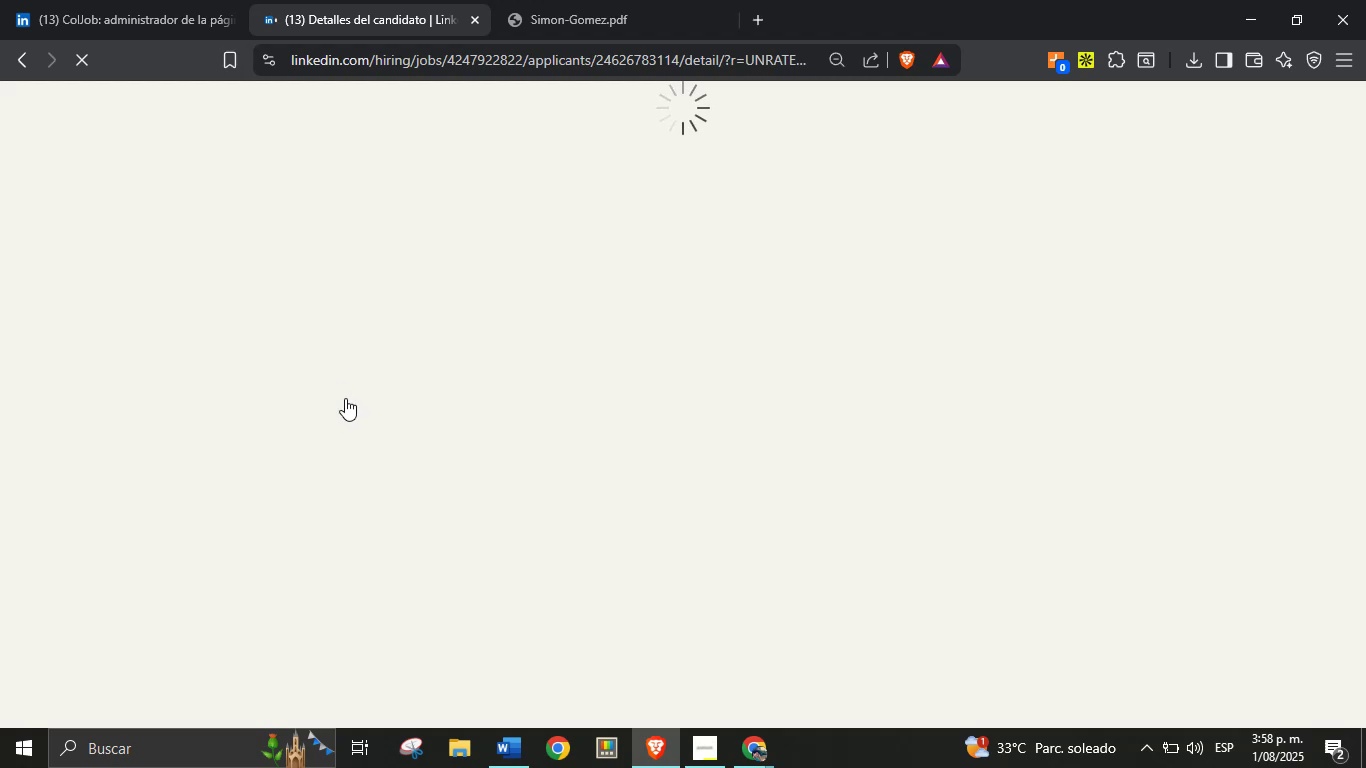 
left_click_drag(start_coordinate=[900, 217], to_coordinate=[671, 215])
 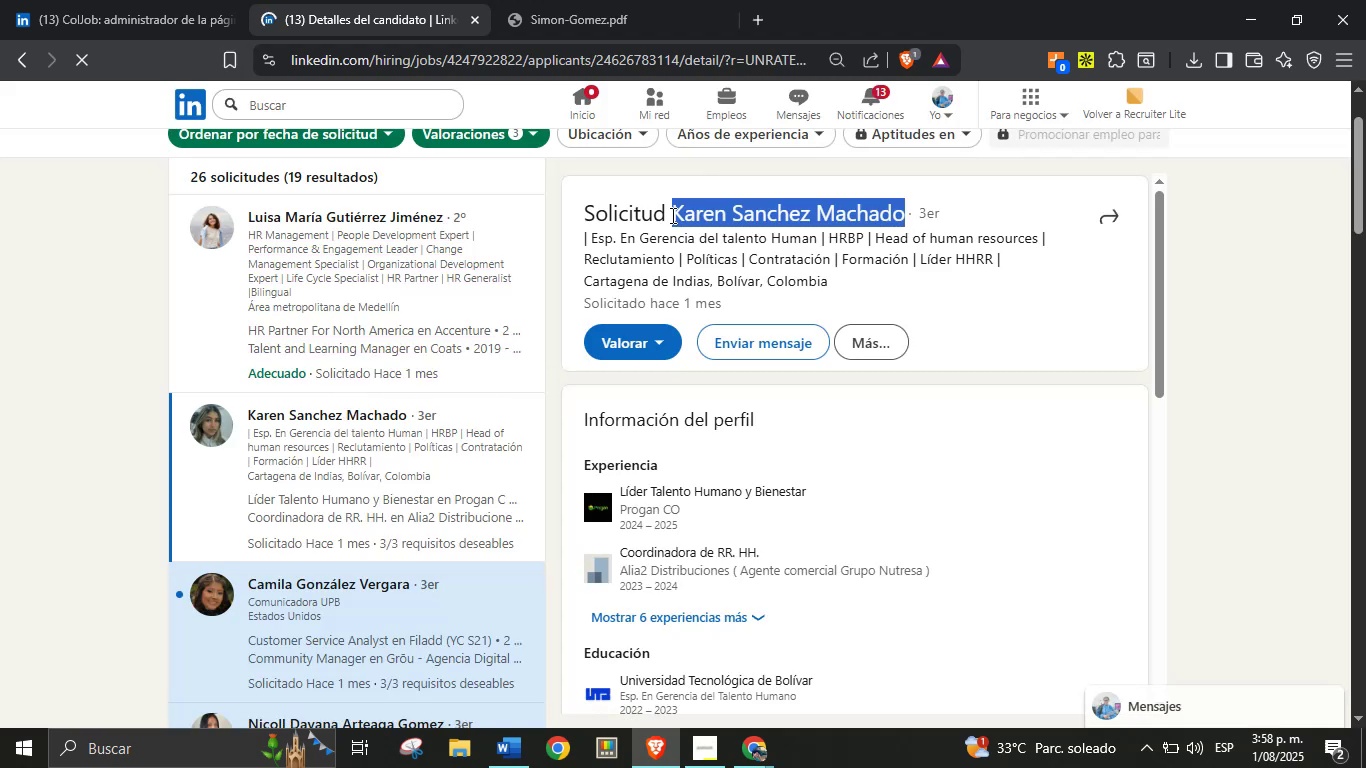 
key(Control+C)
 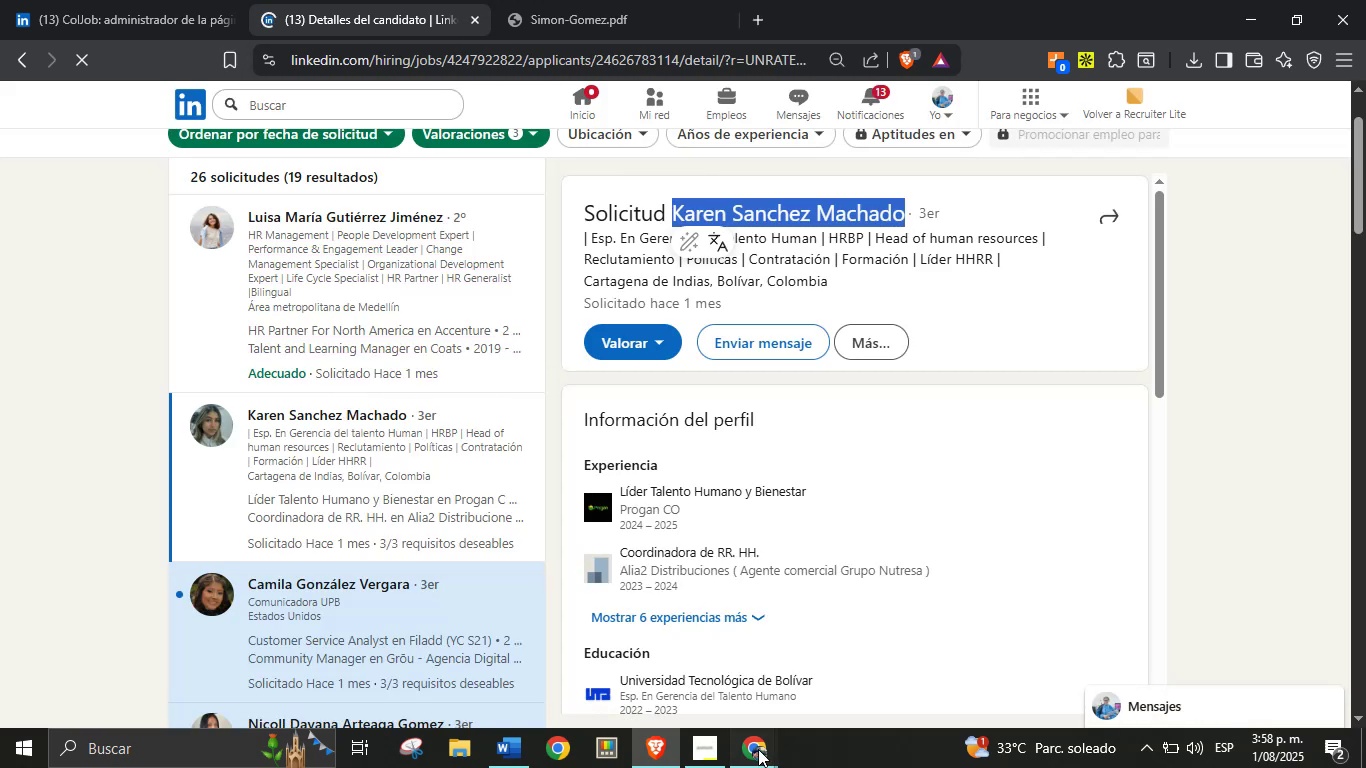 
double_click([679, 680])
 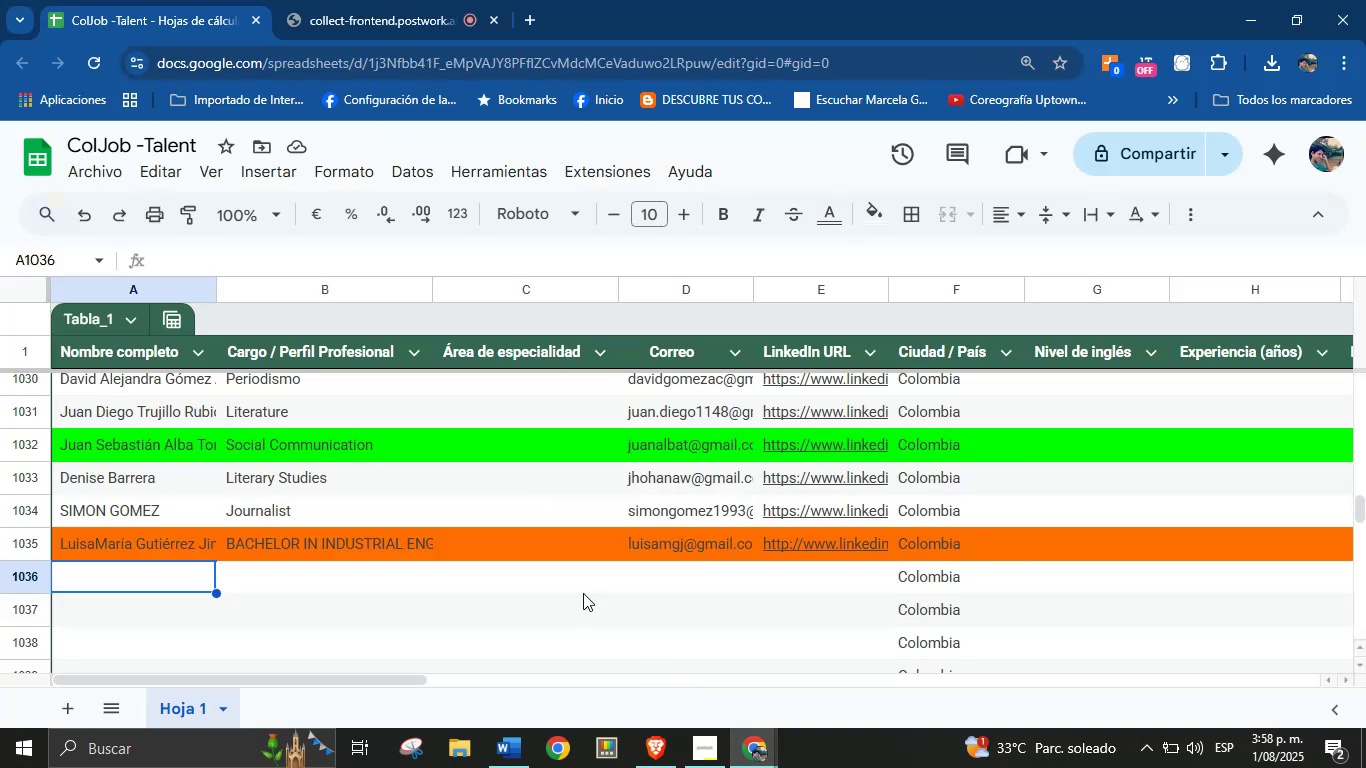 
key(Control+V)
 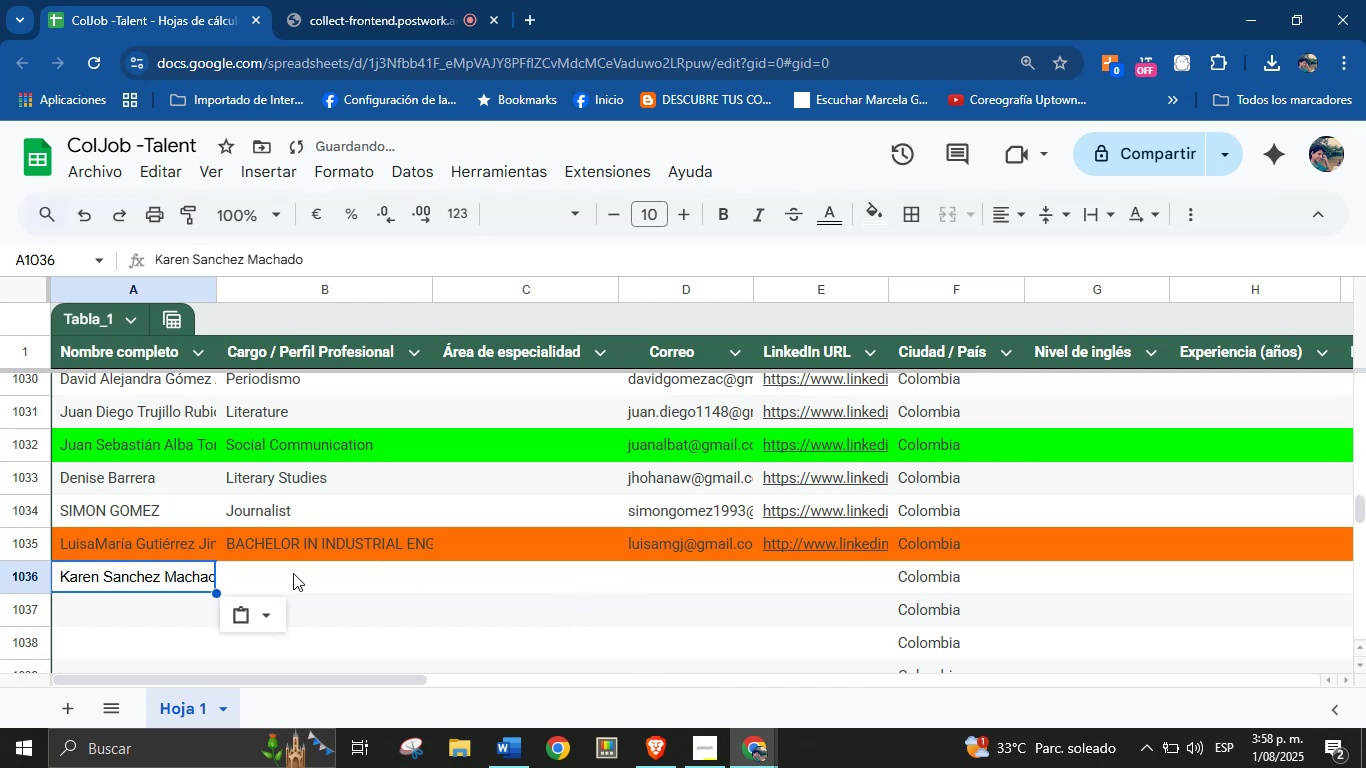 
left_click([291, 575])
 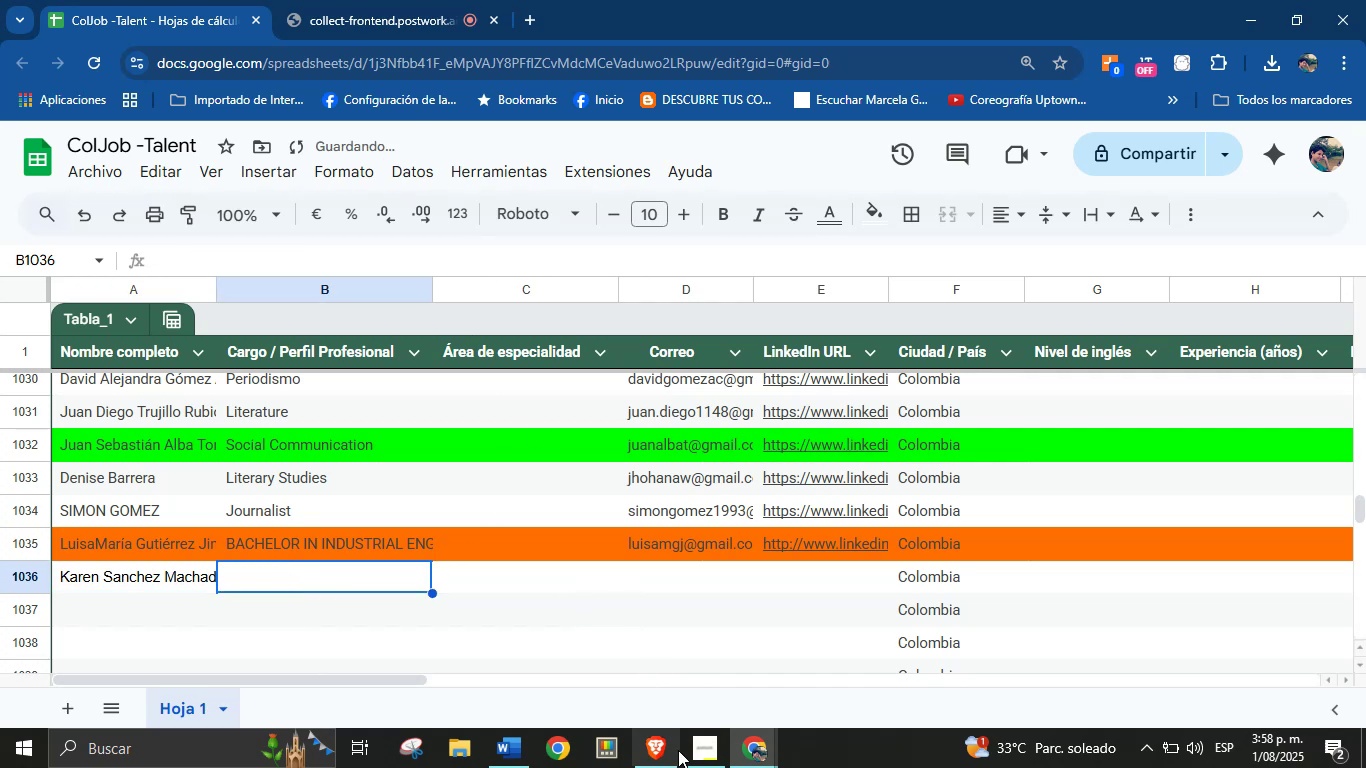 
left_click([666, 759])
 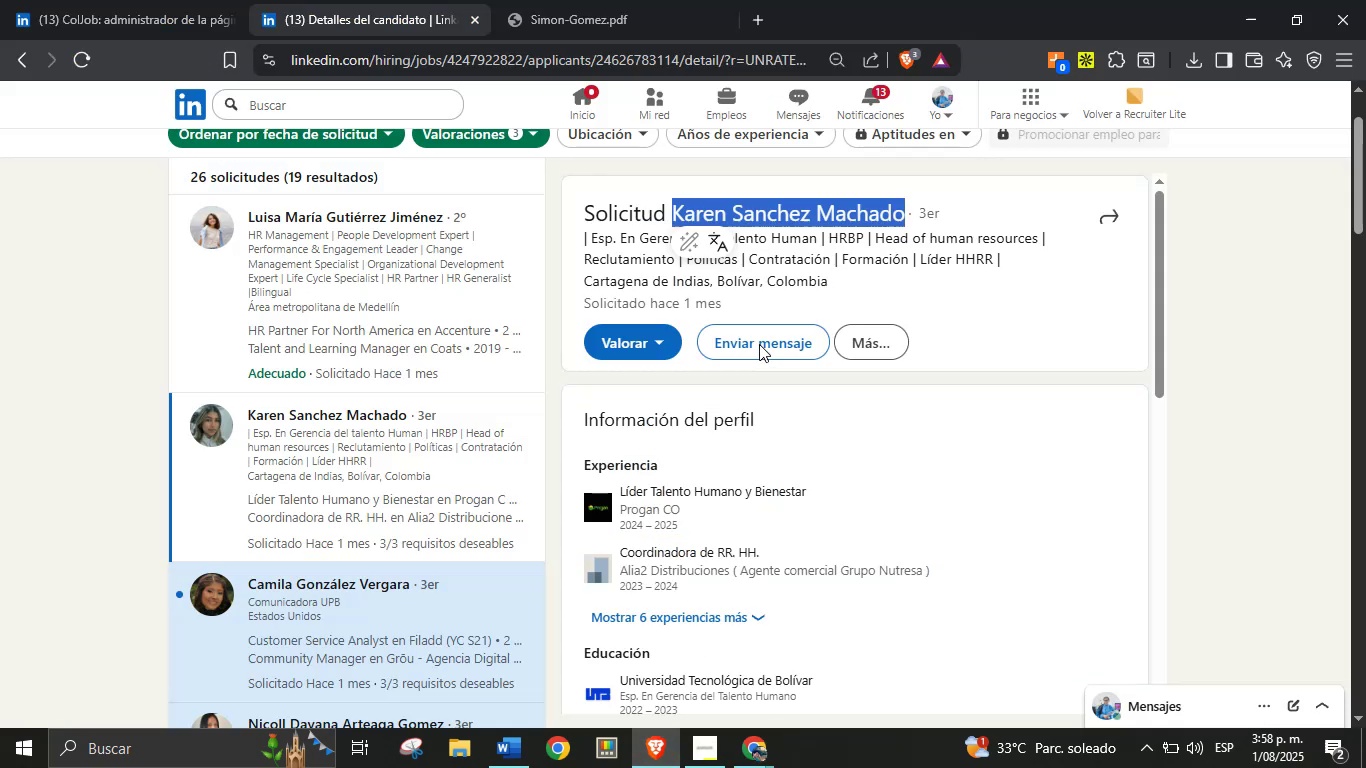 
scroll: coordinate [862, 481], scroll_direction: down, amount: 3.0
 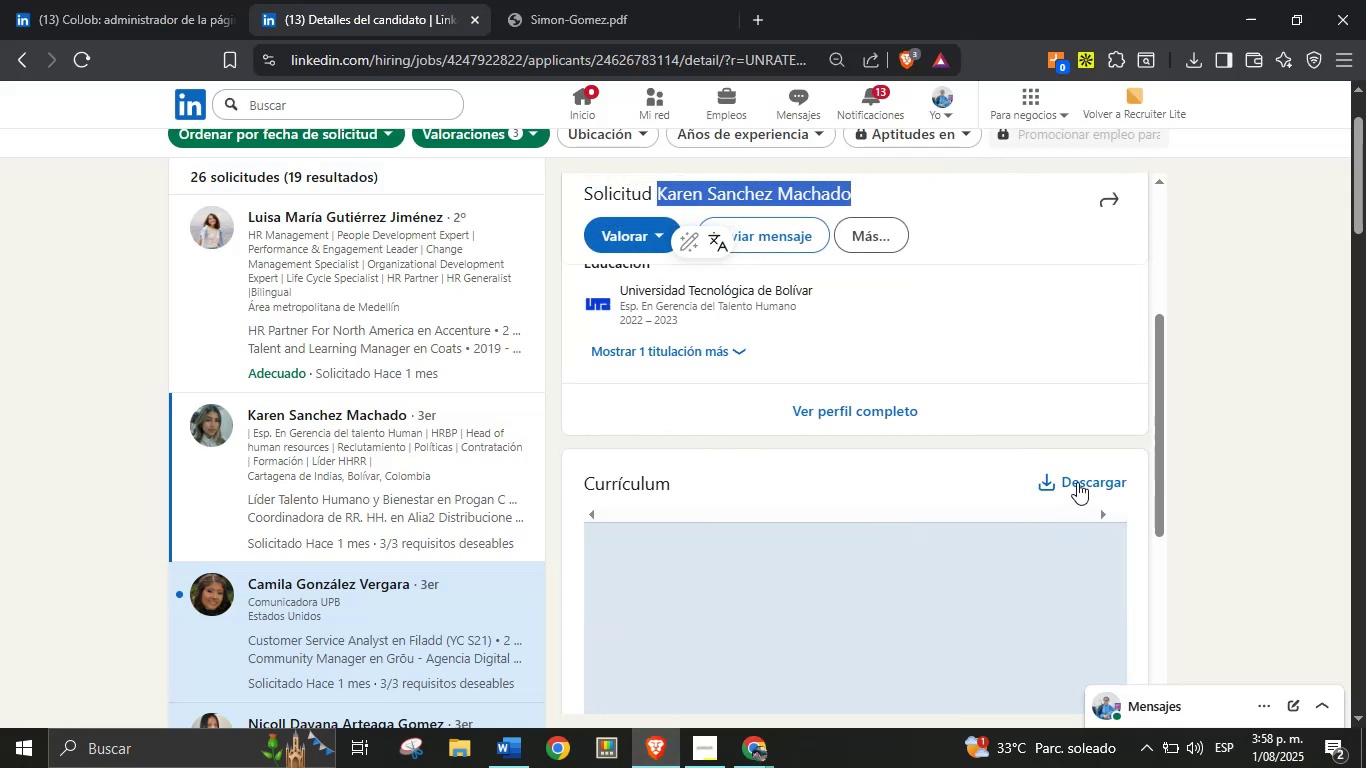 
left_click([1077, 482])
 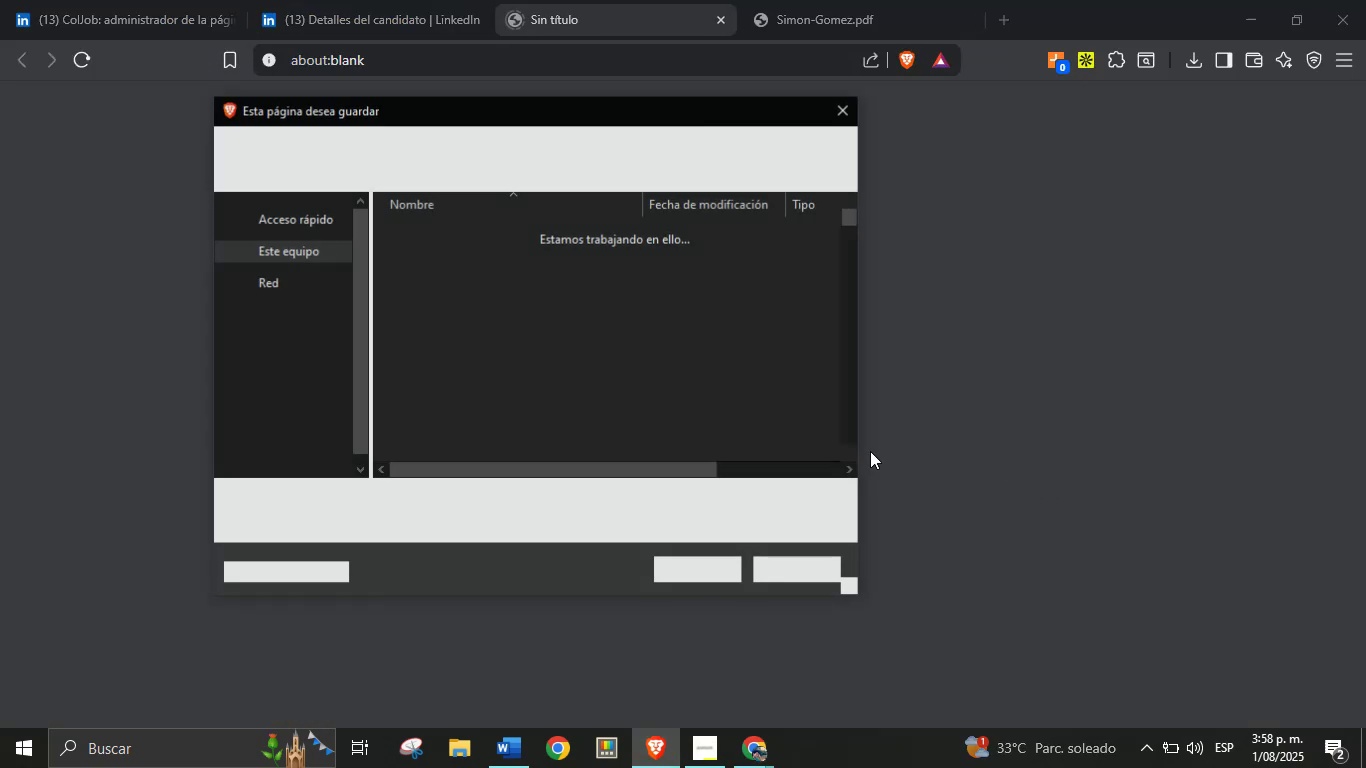 
left_click([690, 564])
 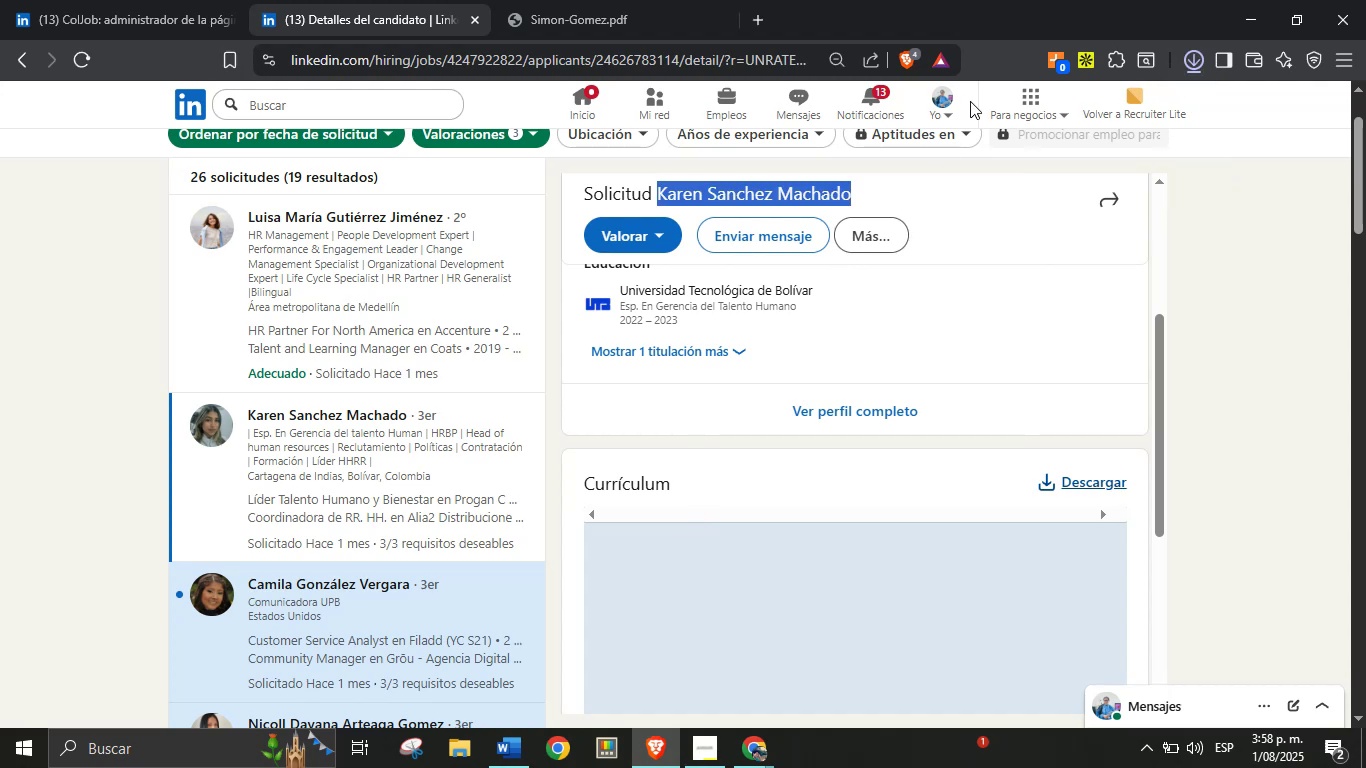 
left_click([1025, 101])
 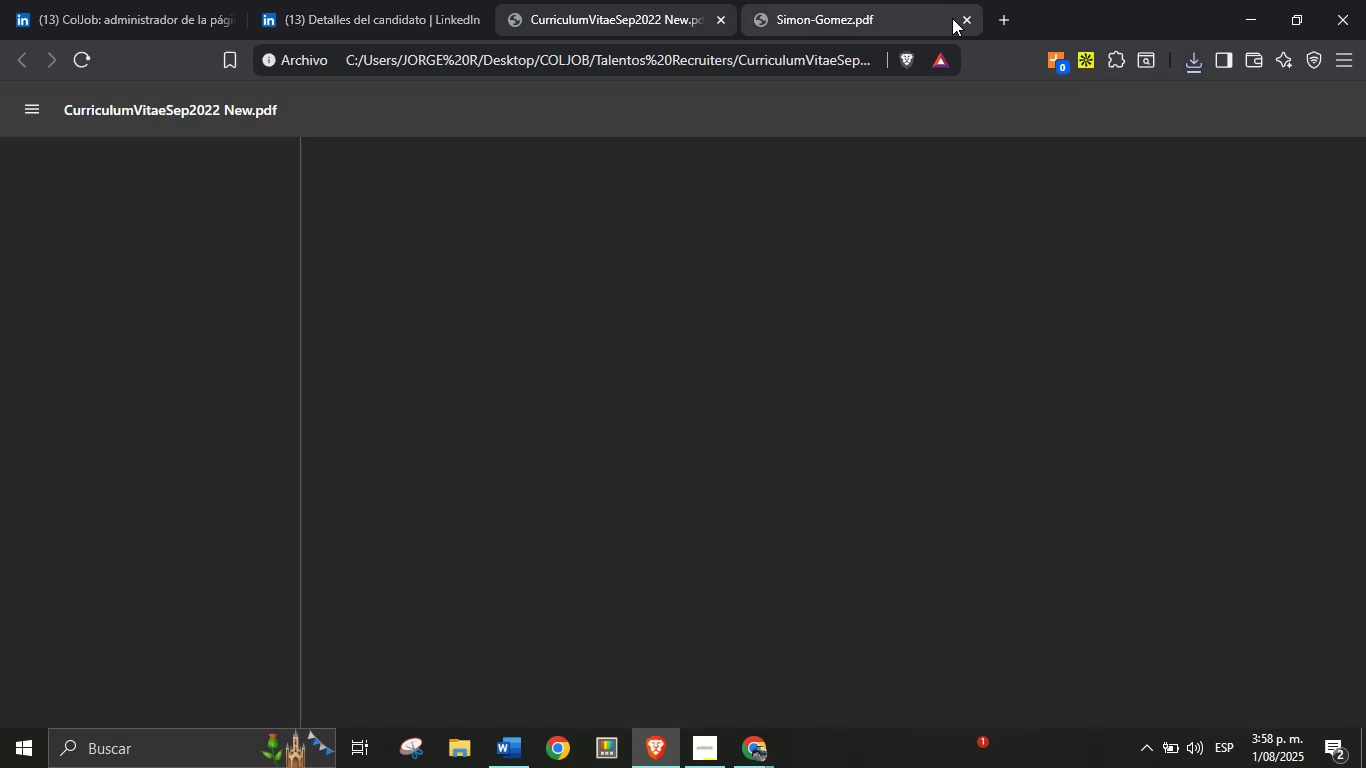 
left_click([966, 19])
 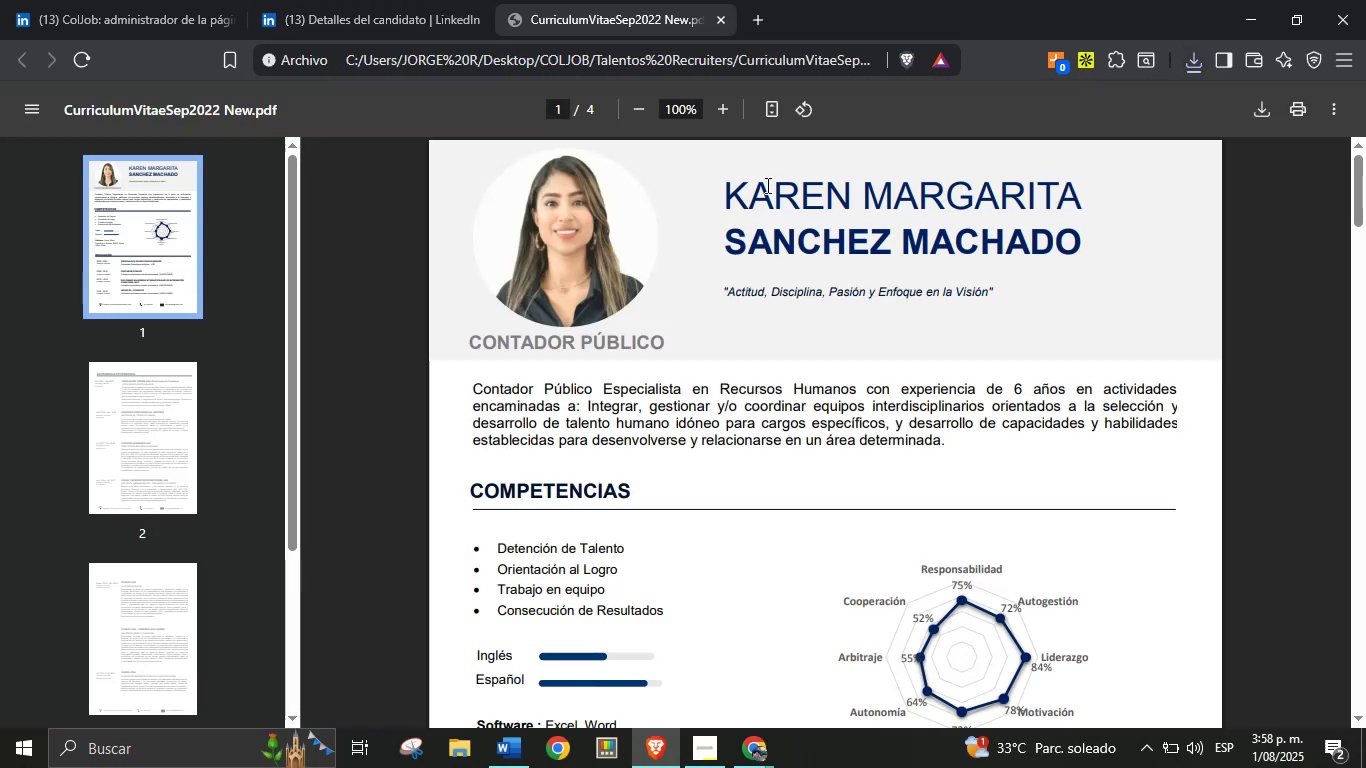 
left_click_drag(start_coordinate=[720, 196], to_coordinate=[1065, 241])
 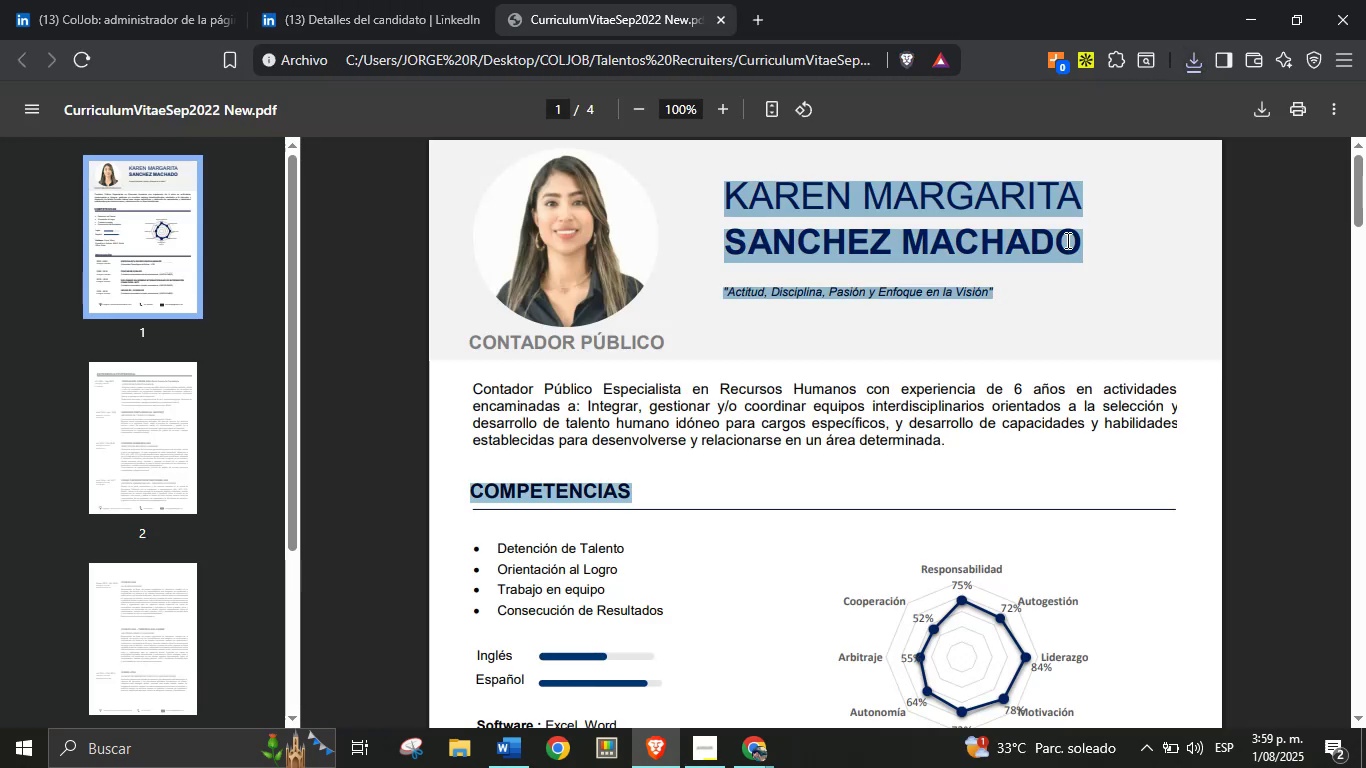 
left_click([1066, 240])
 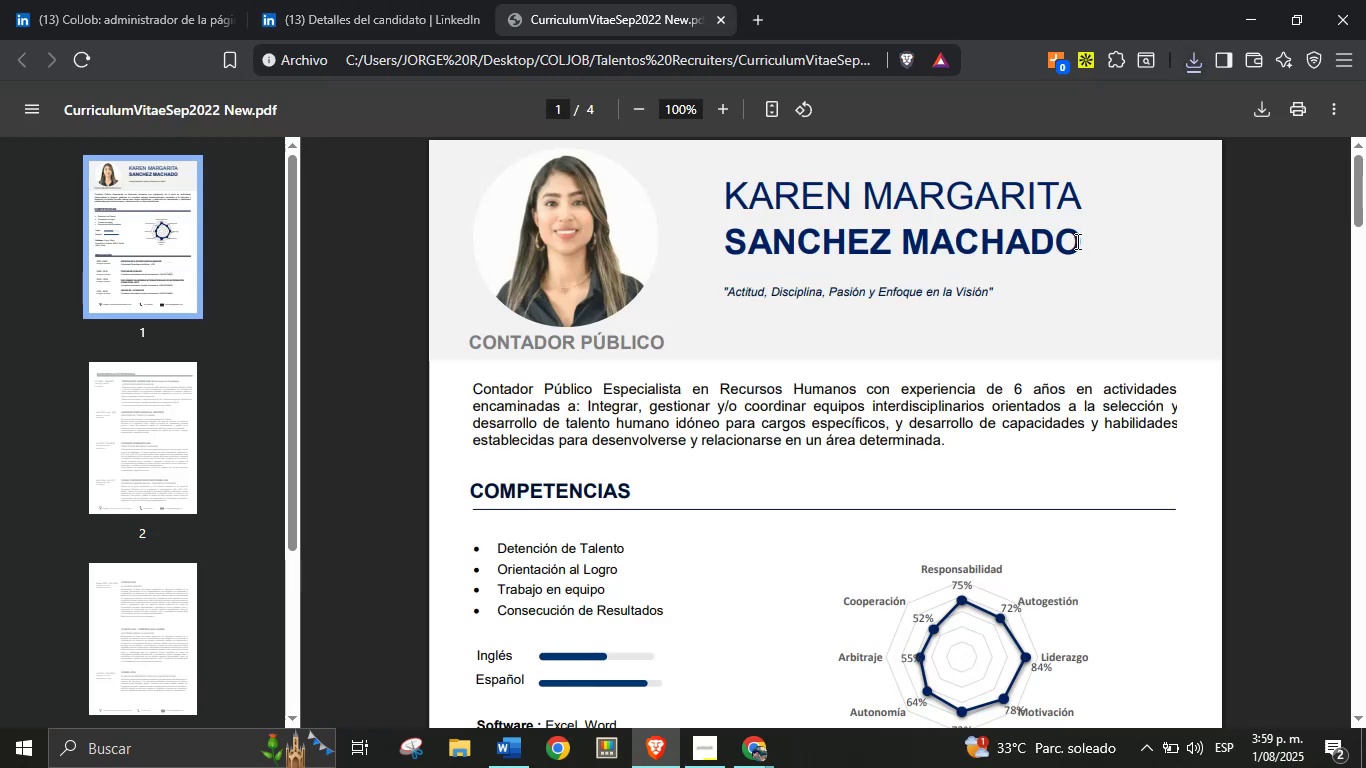 
left_click_drag(start_coordinate=[1079, 246], to_coordinate=[726, 198])
 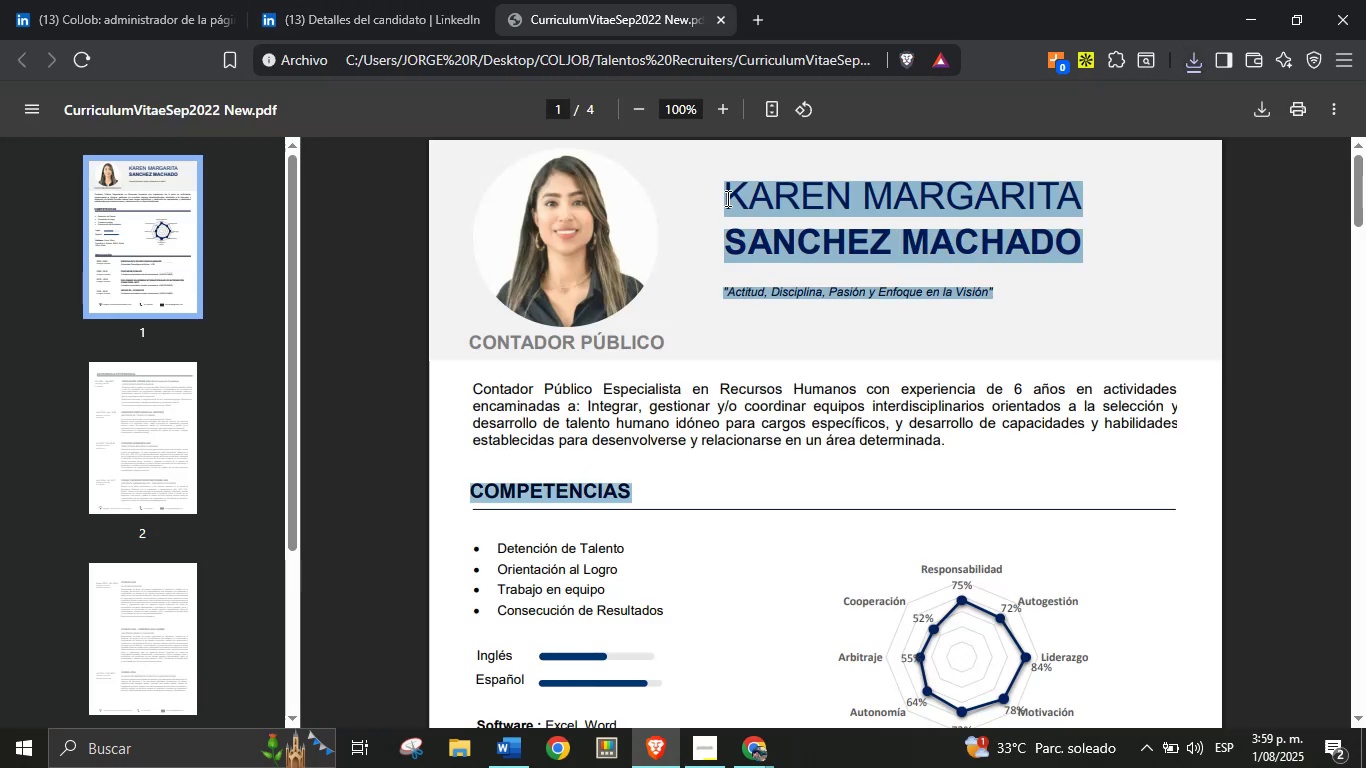 
key(Control+ControlLeft)
 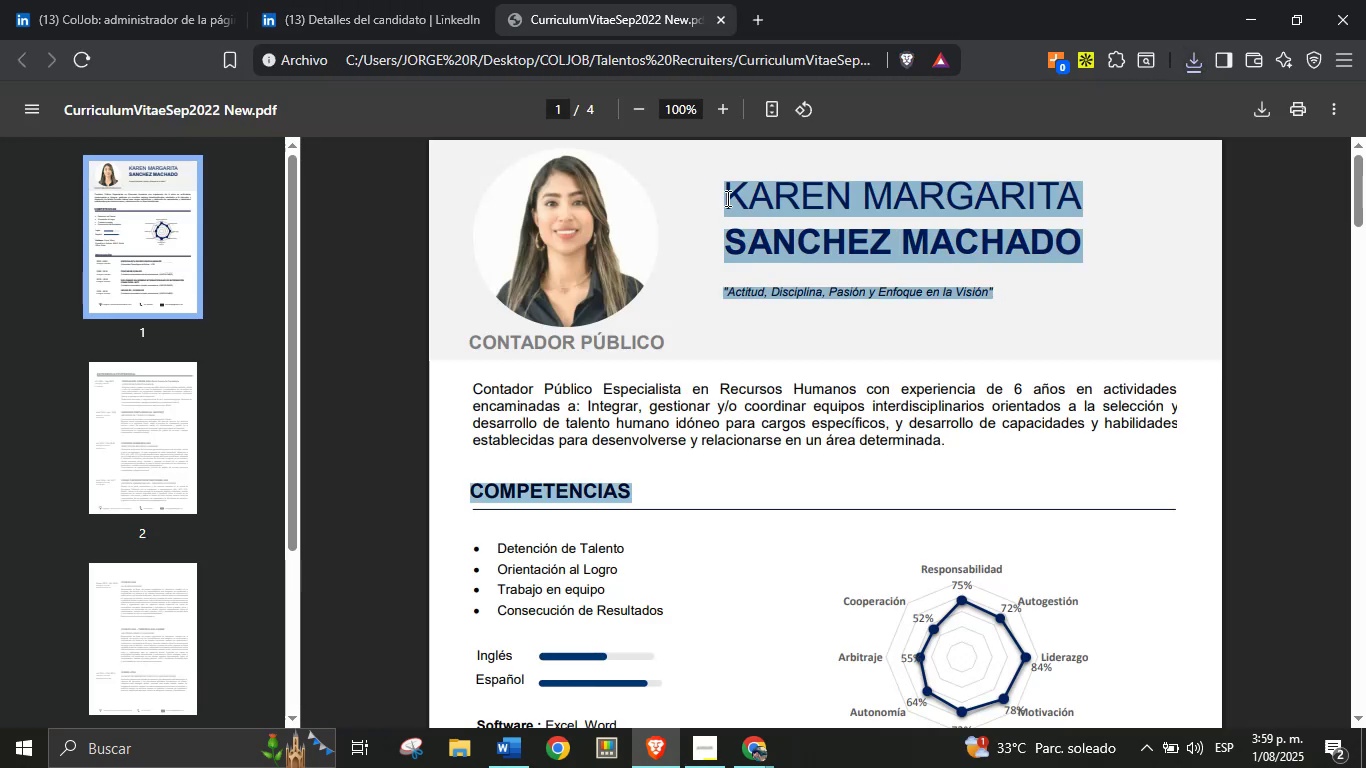 
left_click([726, 198])
 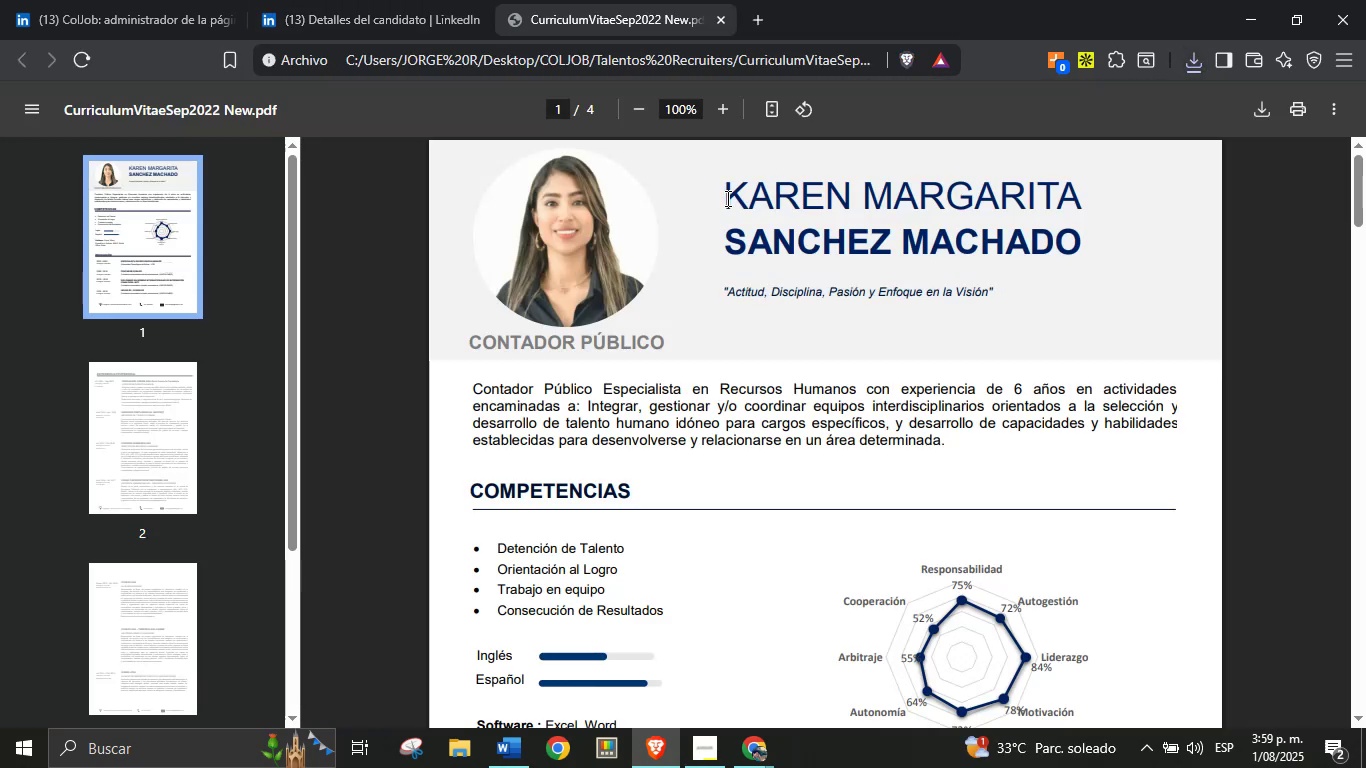 
left_click_drag(start_coordinate=[726, 194], to_coordinate=[1068, 230])
 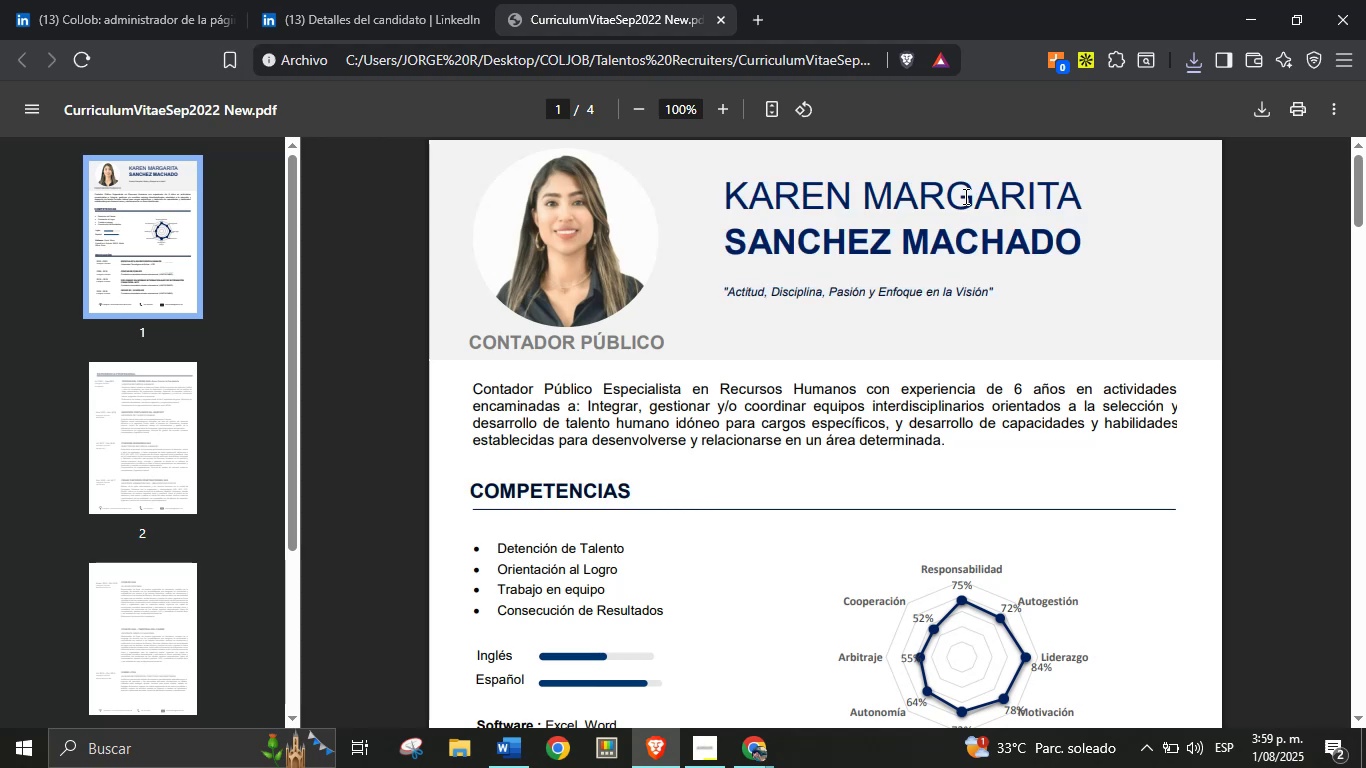 
double_click([964, 194])
 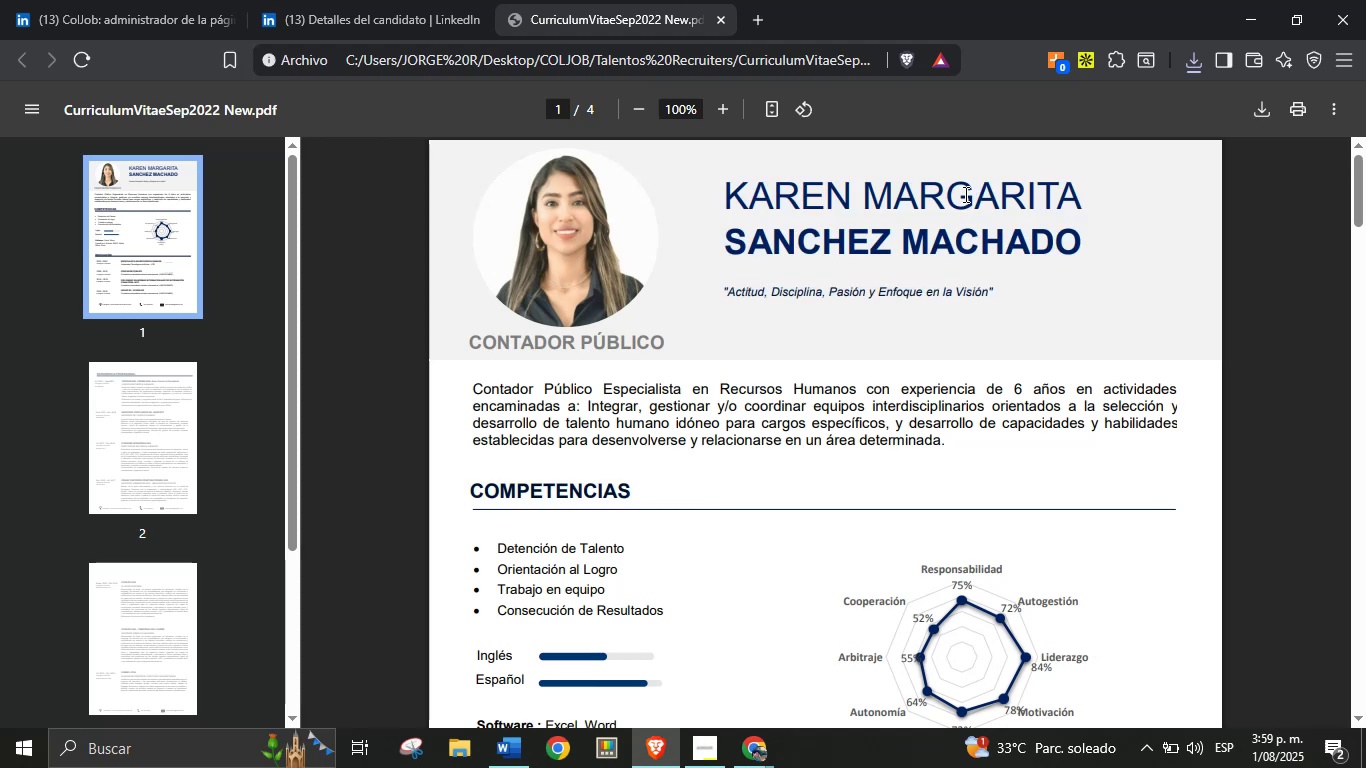 
triple_click([964, 194])
 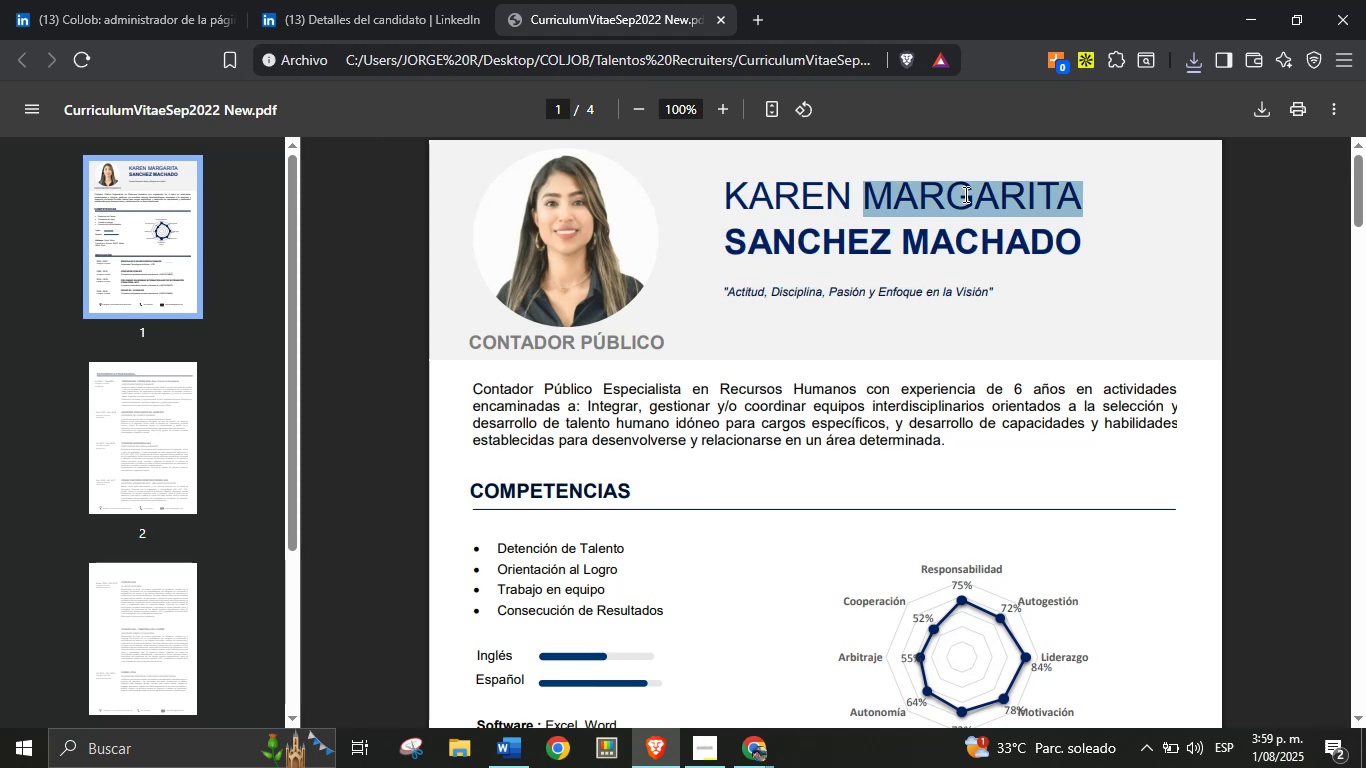 
triple_click([964, 194])
 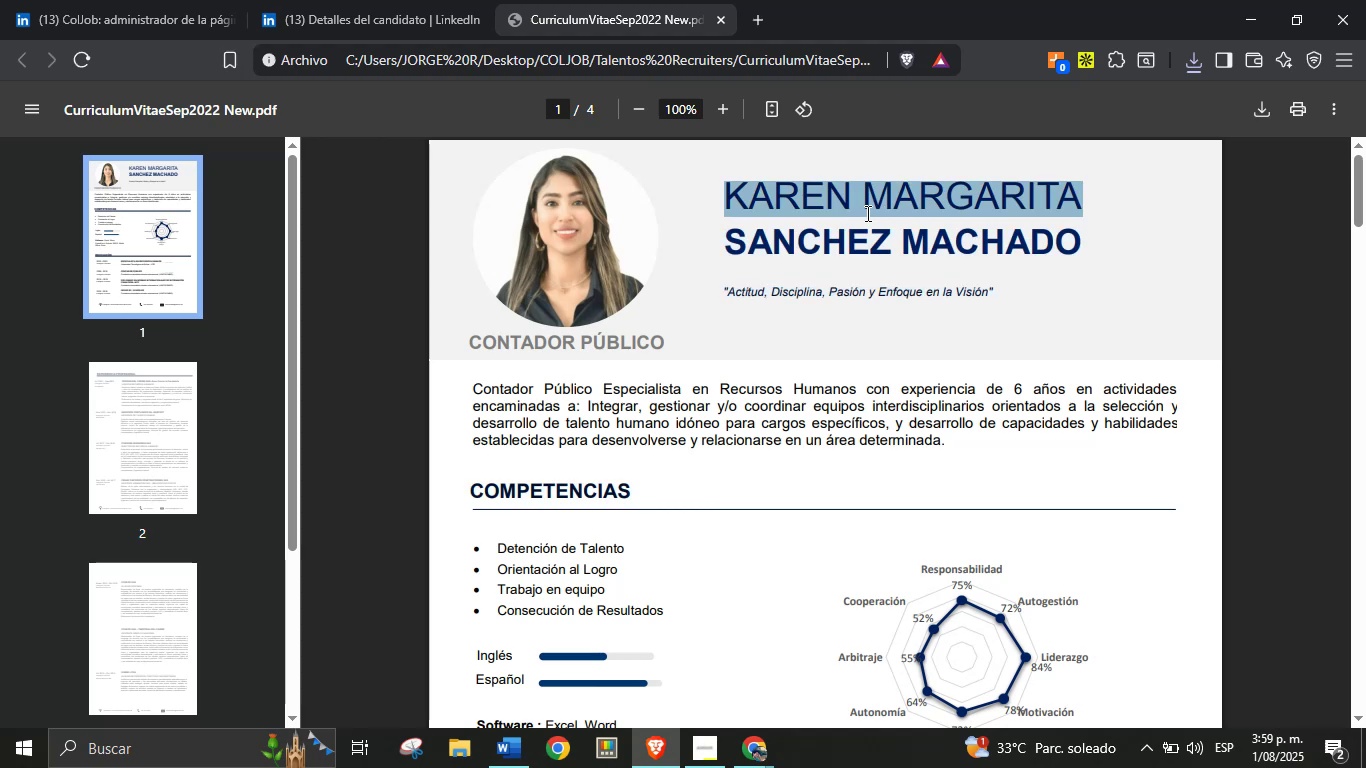 
key(Control+C)
 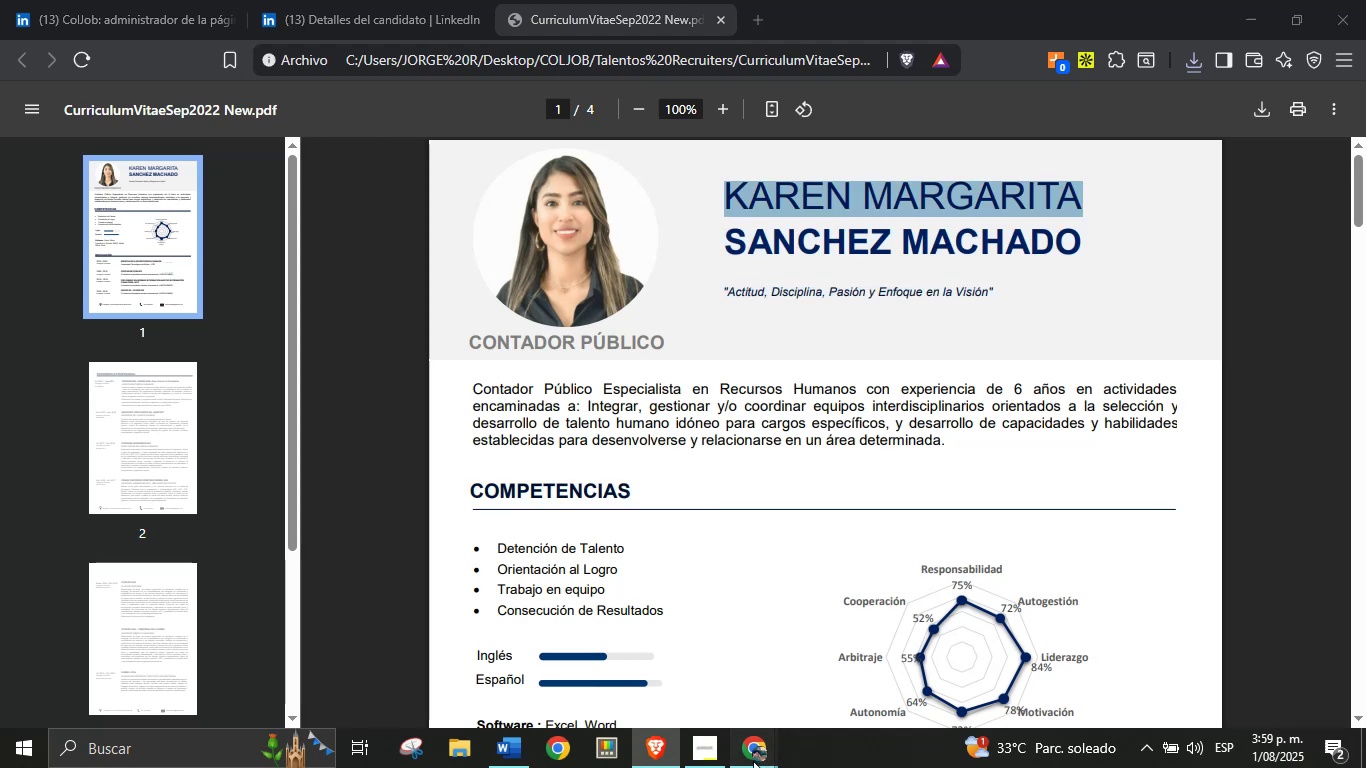 
double_click([629, 663])
 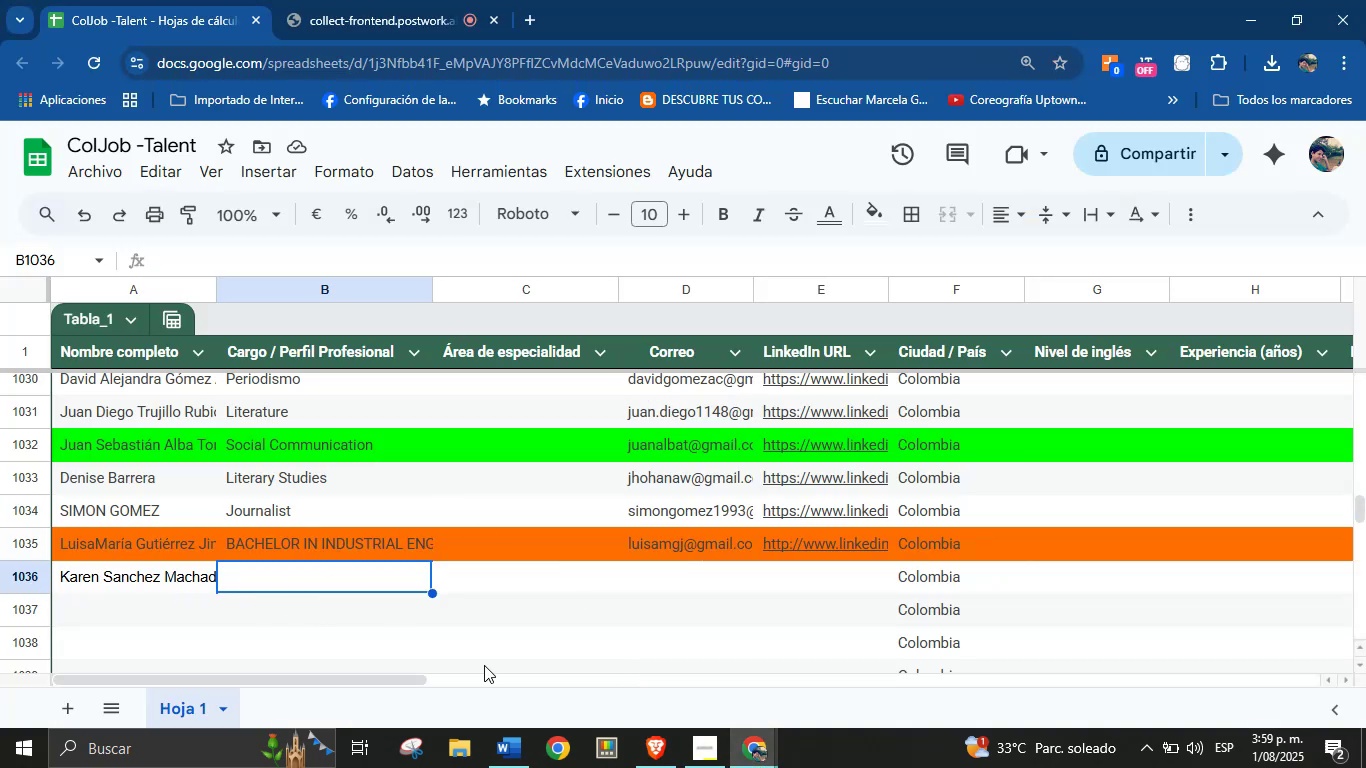 
left_click([654, 763])
 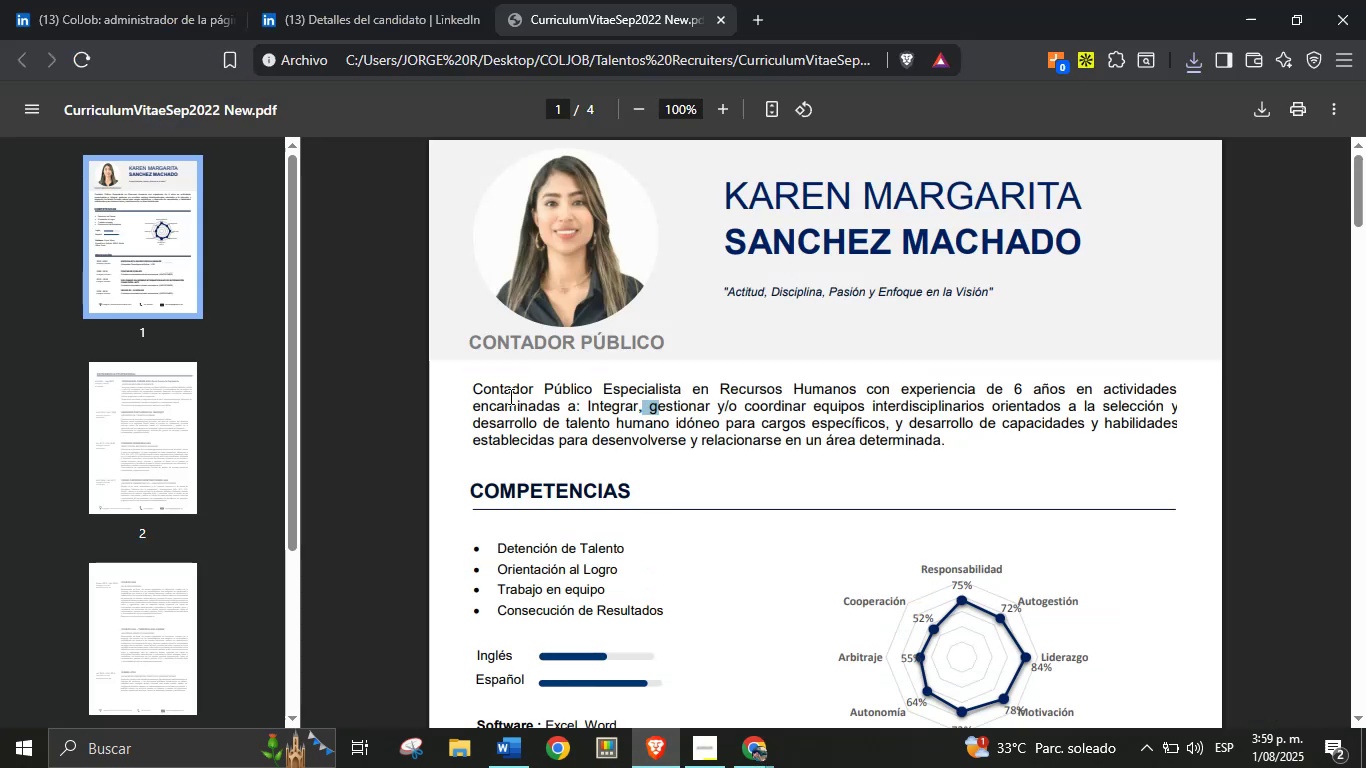 
left_click_drag(start_coordinate=[473, 391], to_coordinate=[947, 439])
 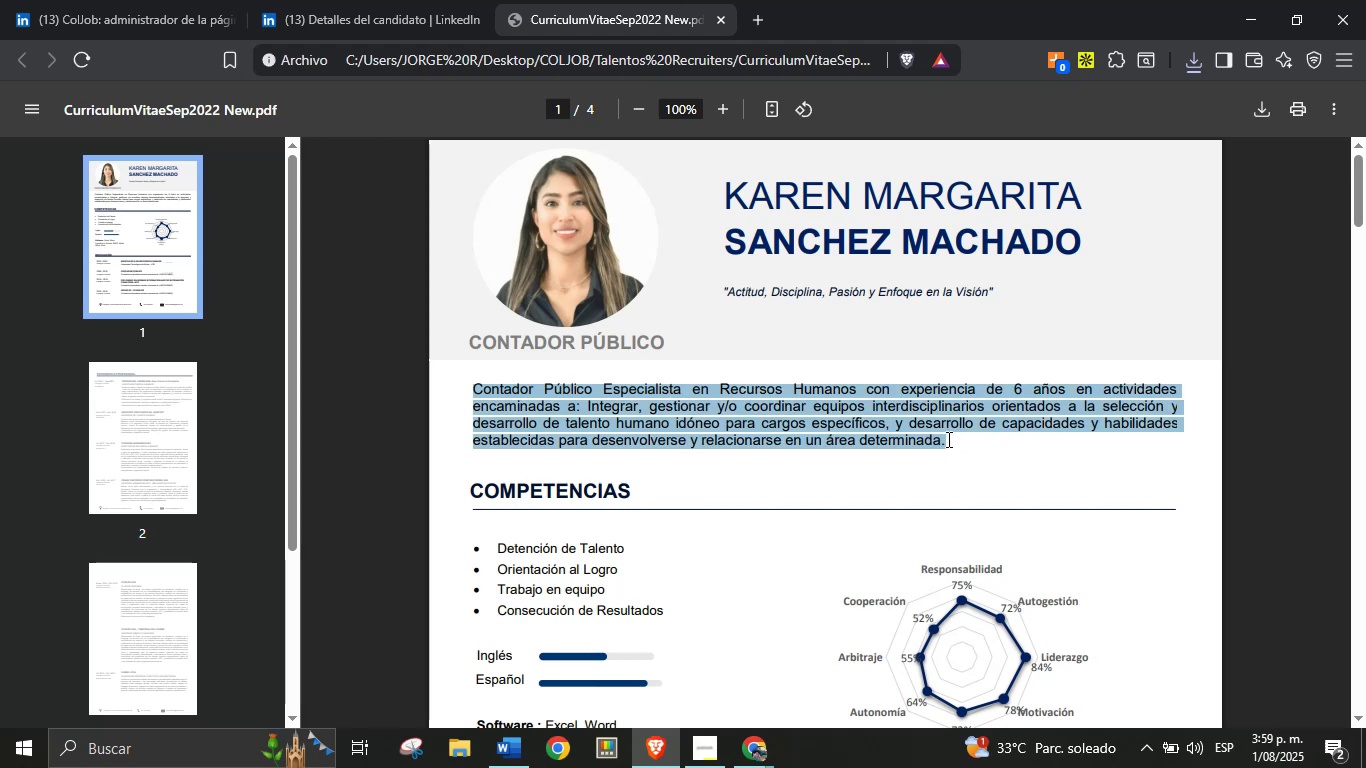 
key(Control+C)
 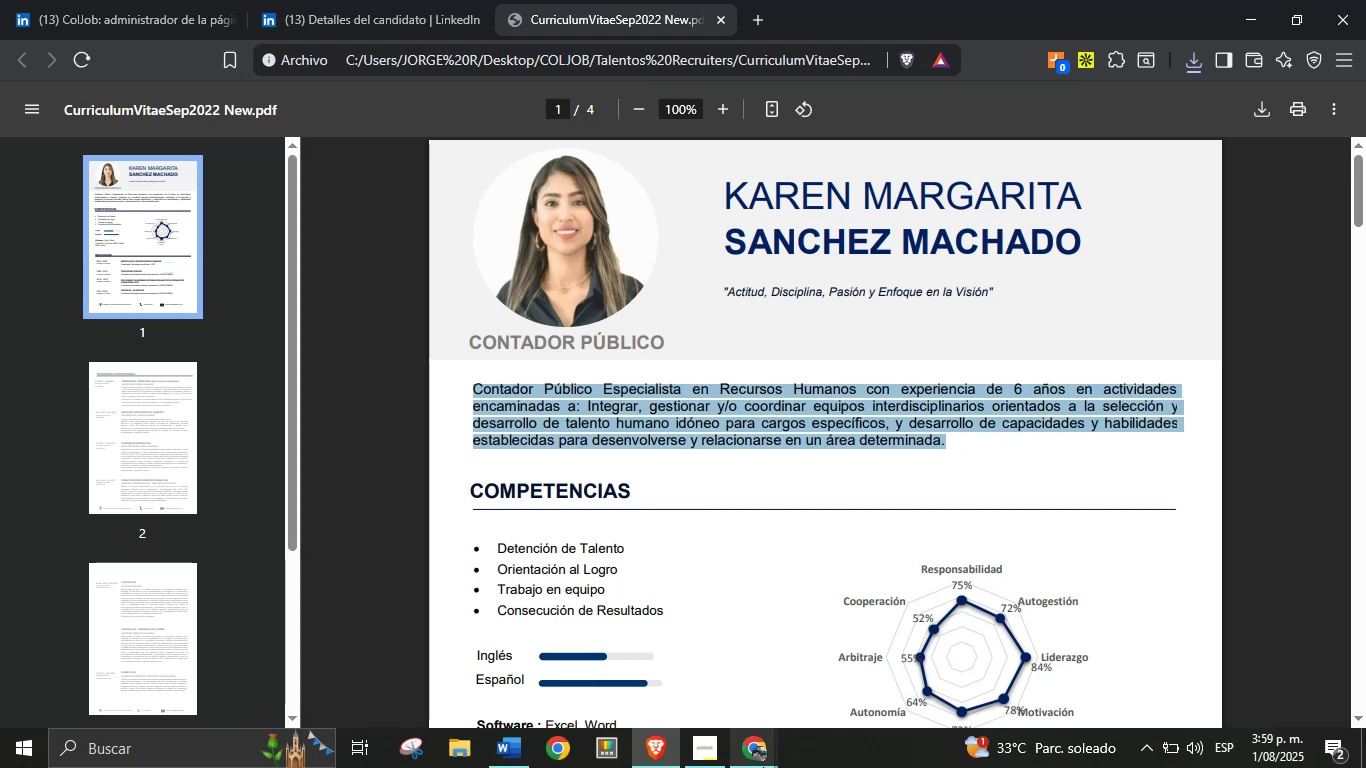 
left_click([760, 751])
 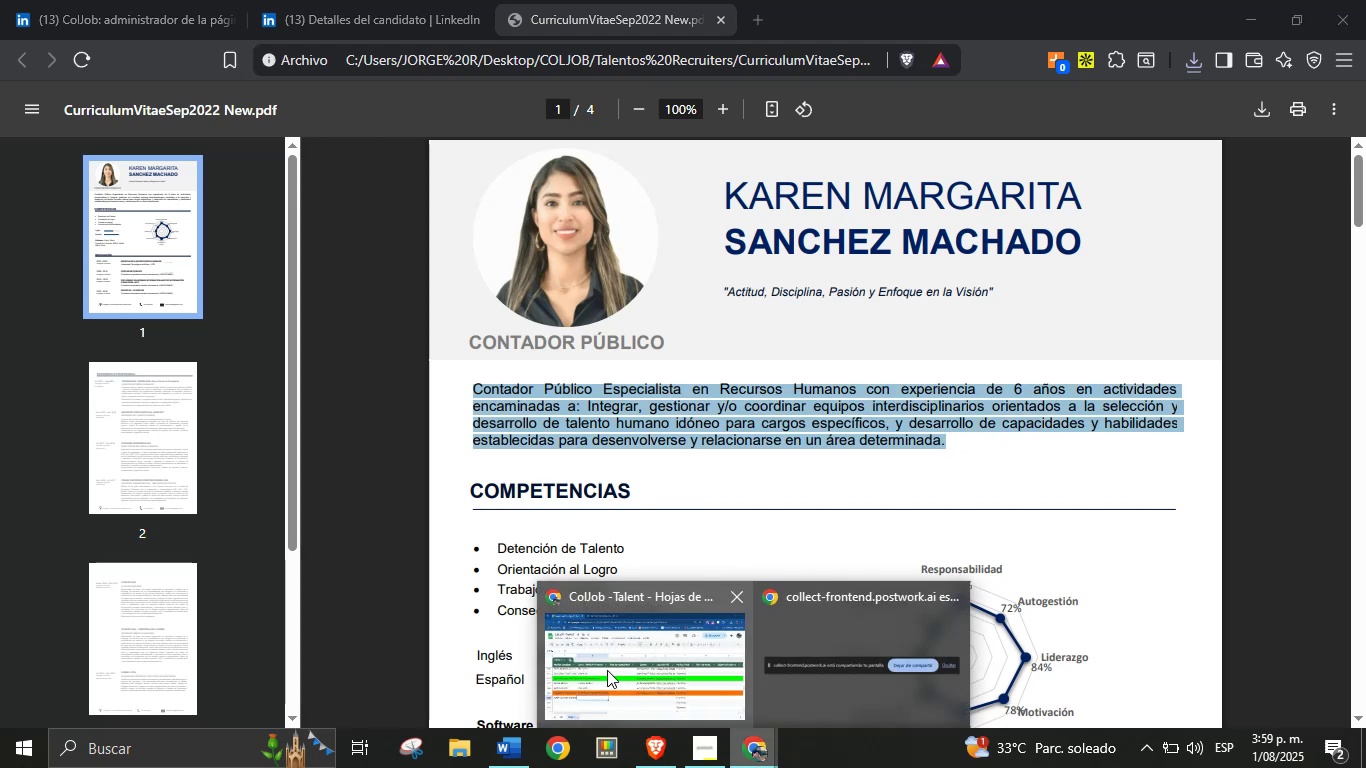 
double_click([607, 670])
 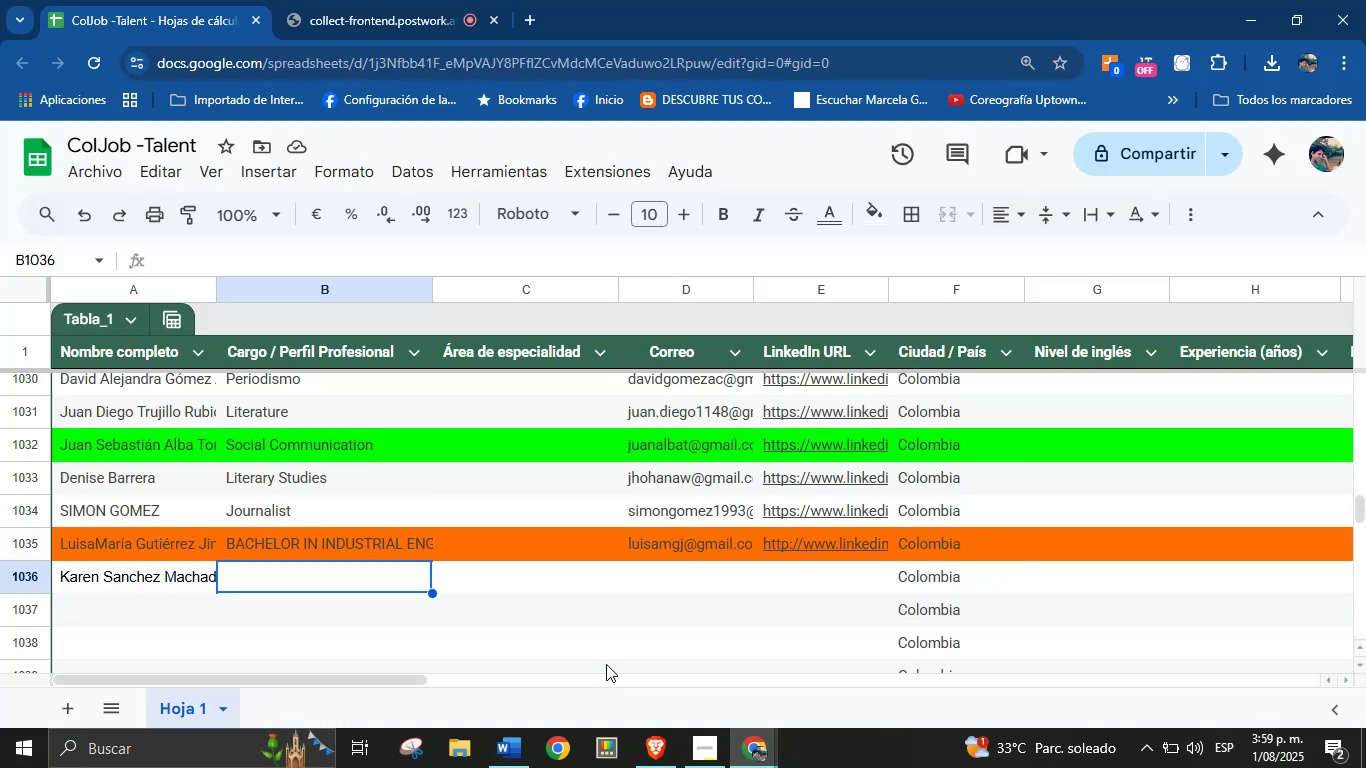 
key(Control+V)
 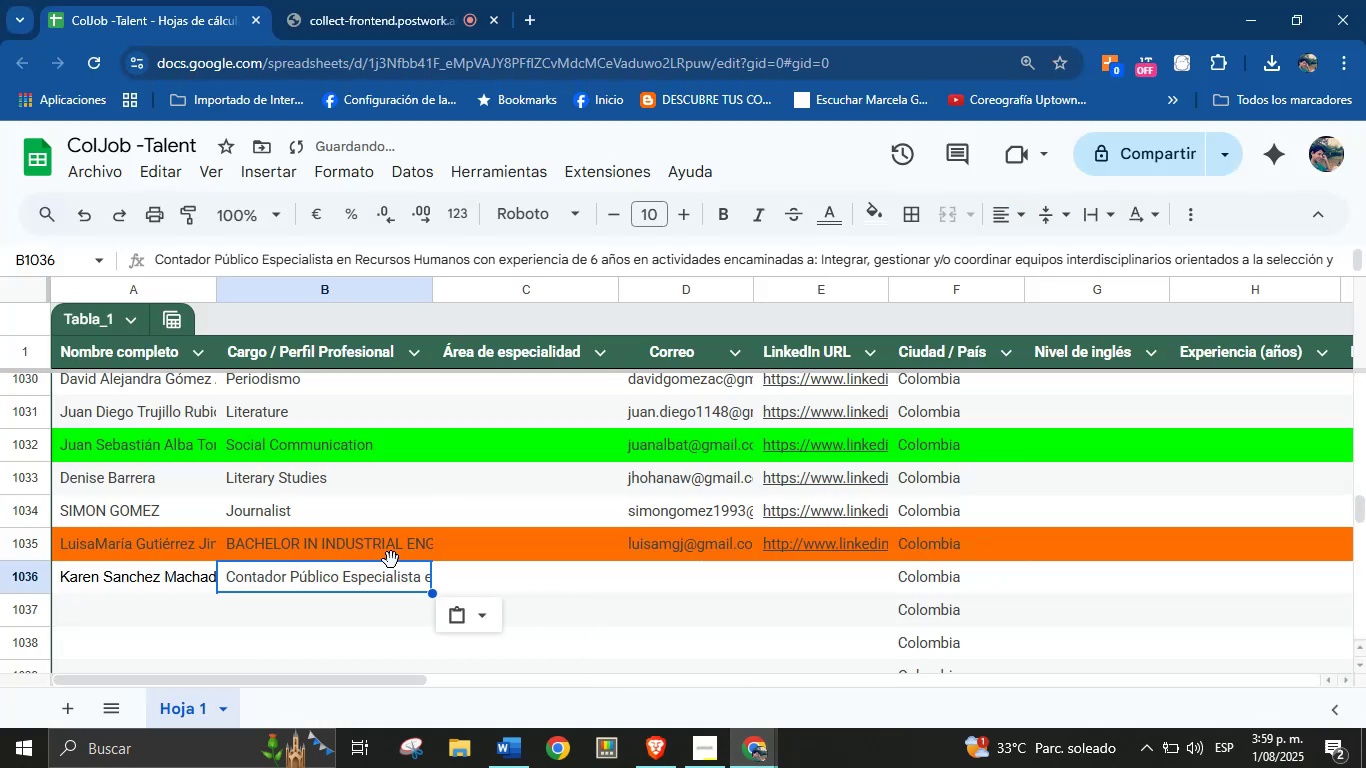 
left_click_drag(start_coordinate=[391, 562], to_coordinate=[508, 577])
 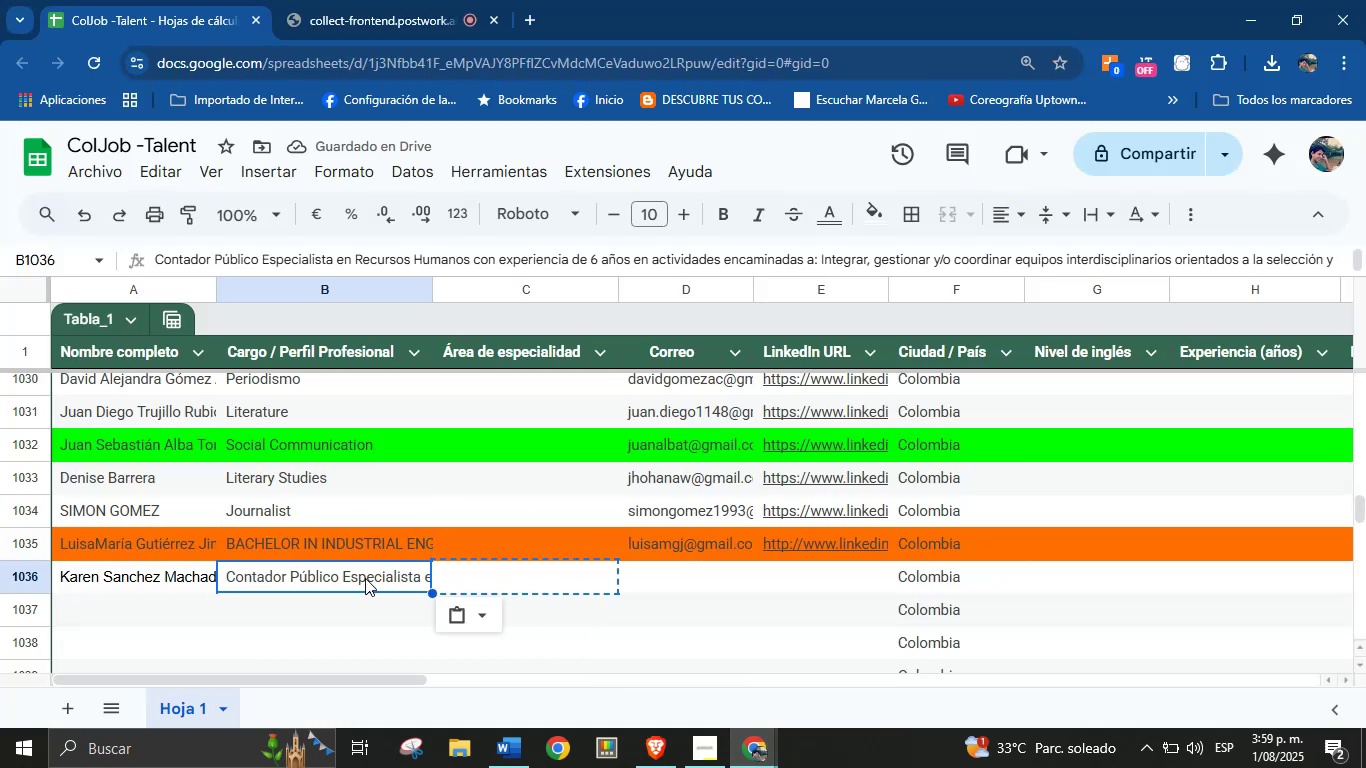 
left_click([364, 572])
 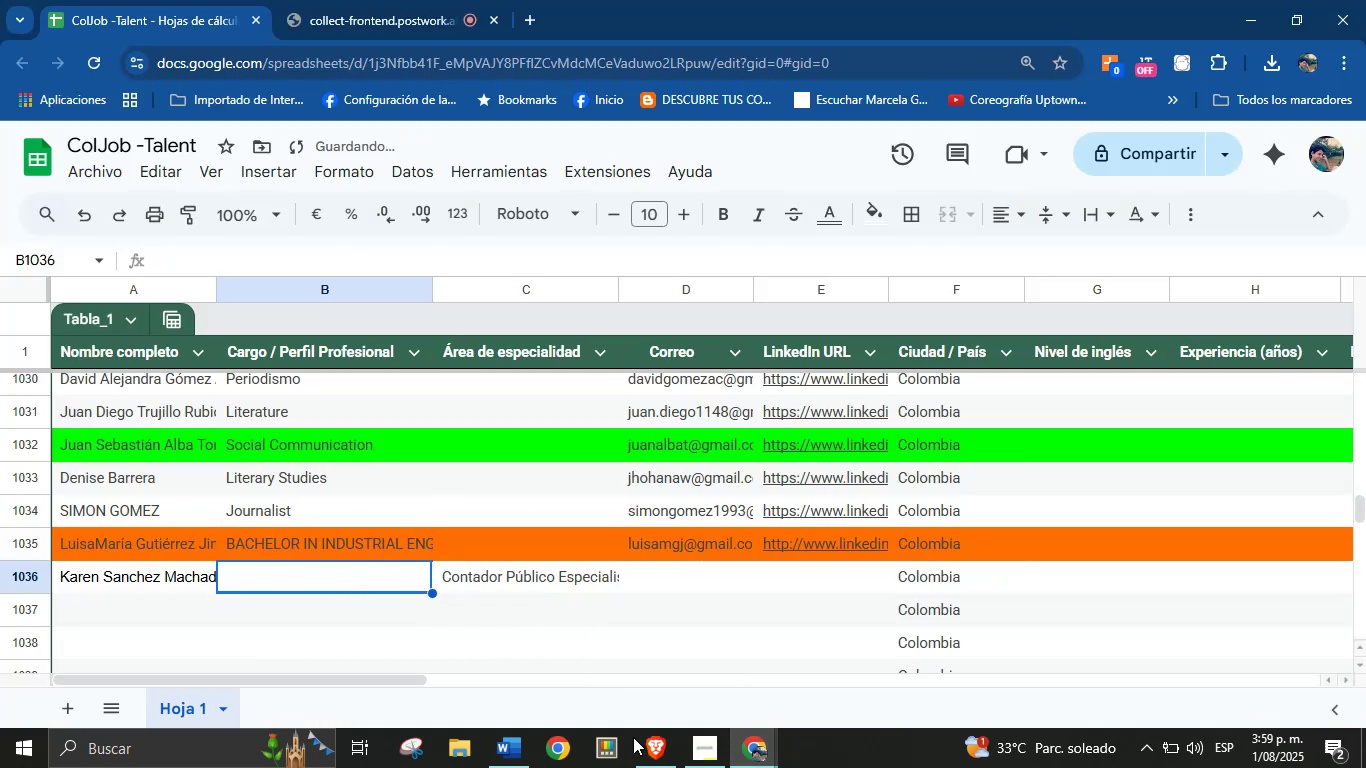 
left_click([655, 751])
 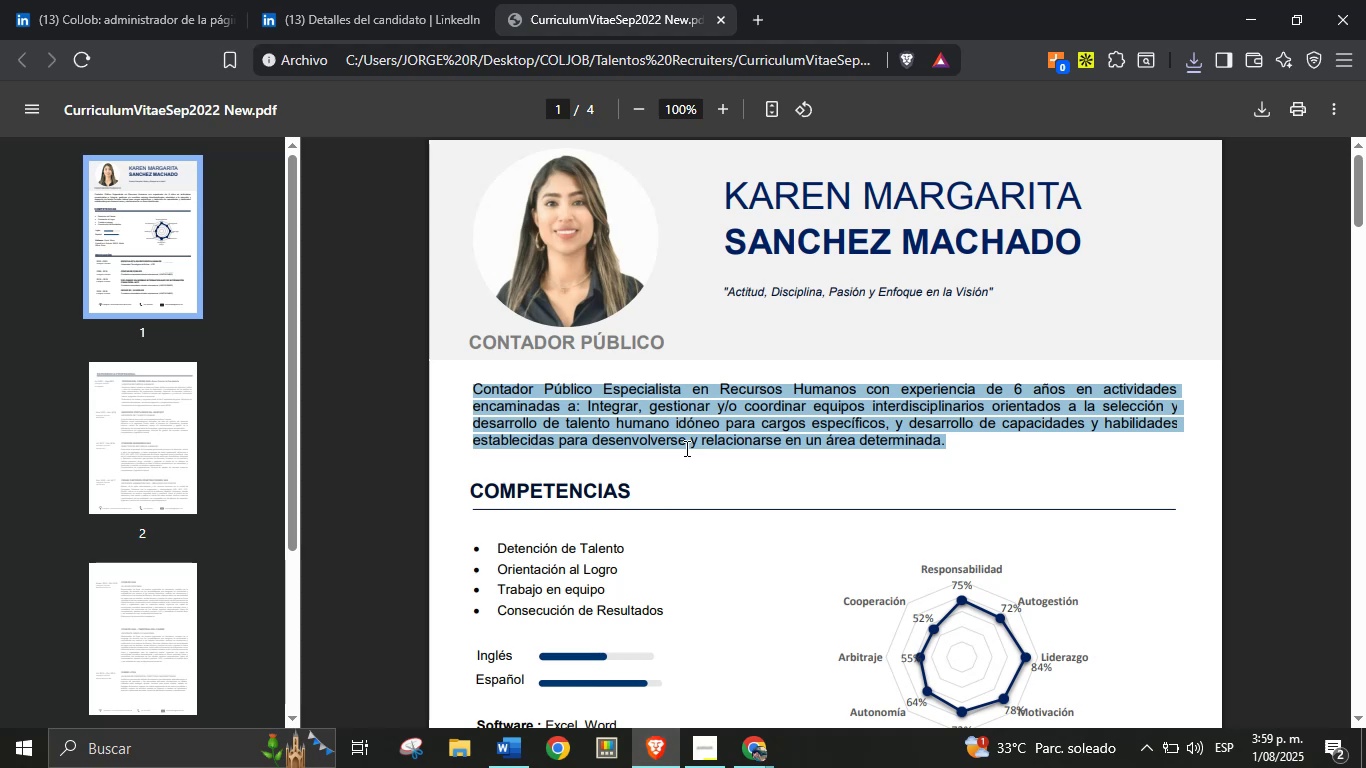 
left_click([690, 432])
 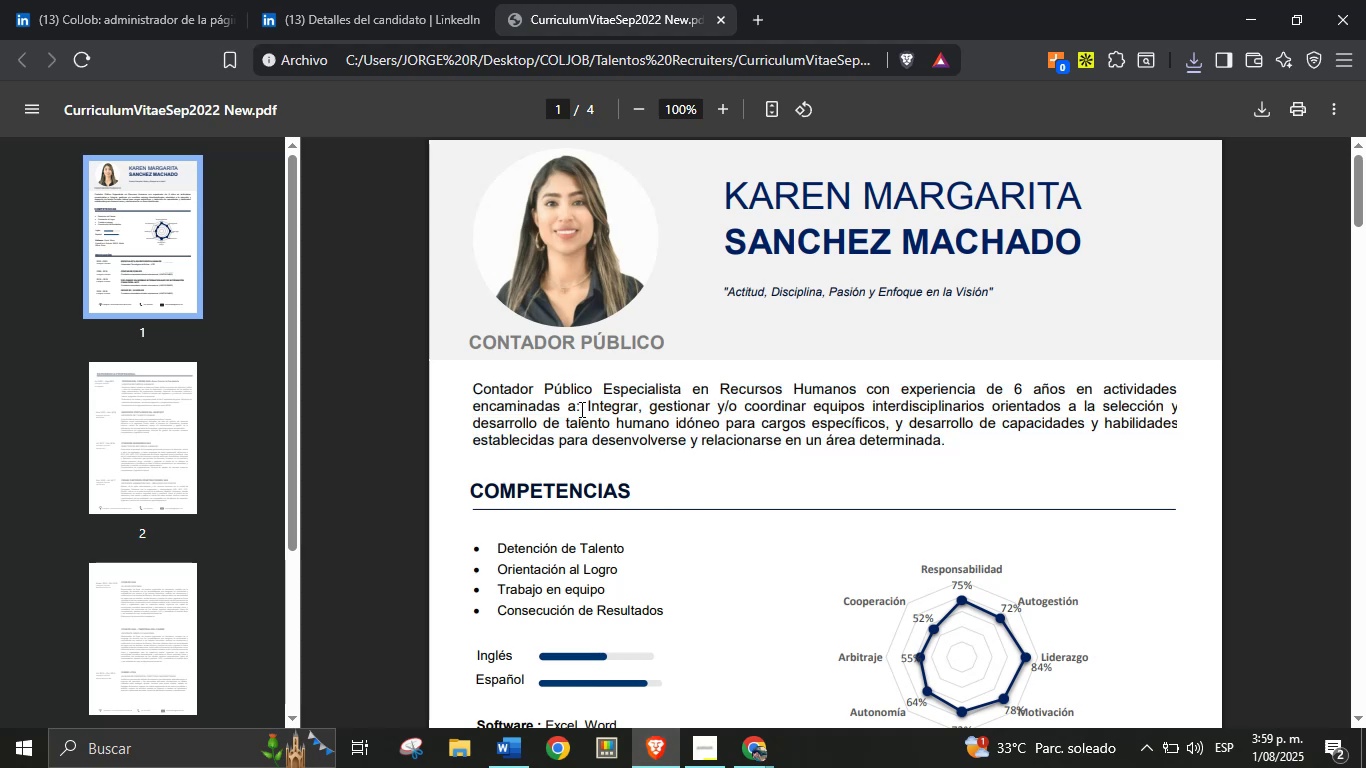 
left_click_drag(start_coordinate=[474, 386], to_coordinate=[595, 387])
 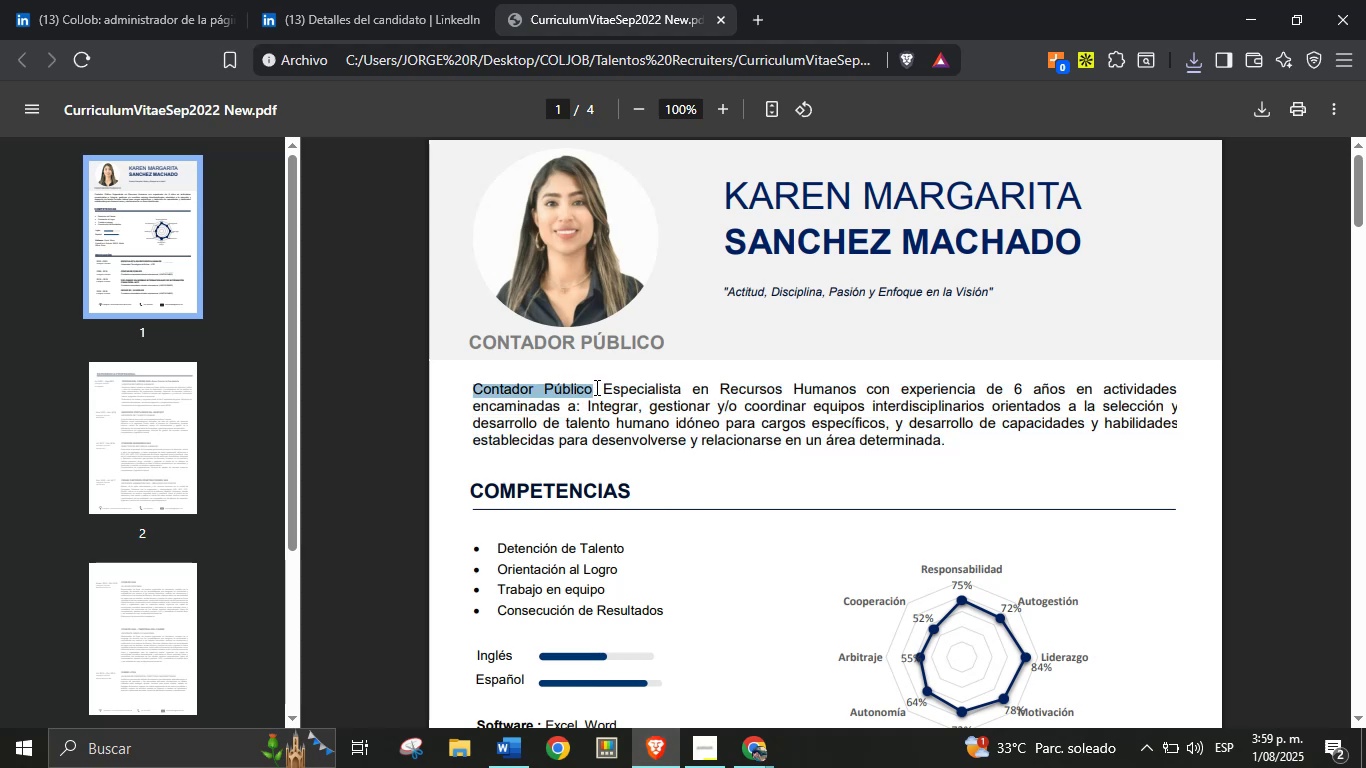 
key(Control+C)
 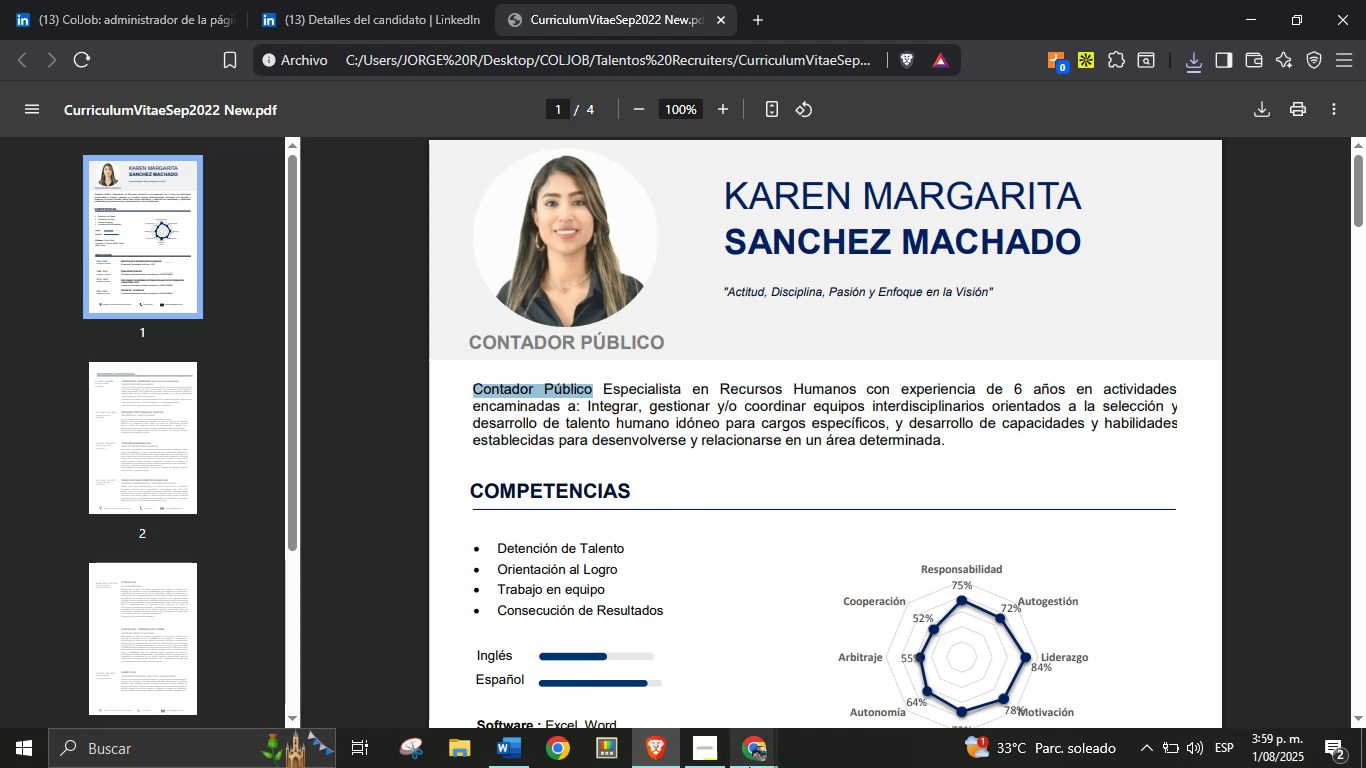 
left_click([758, 755])
 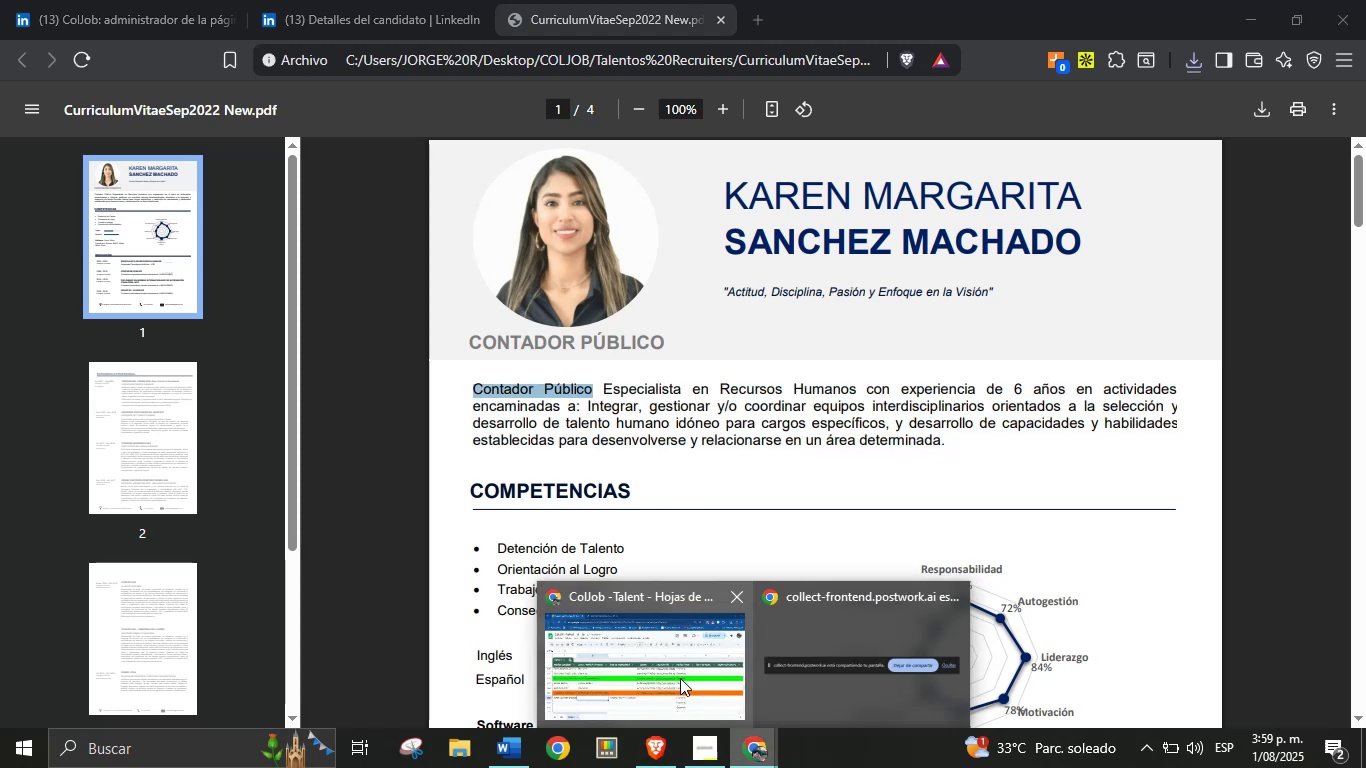 
double_click([676, 672])
 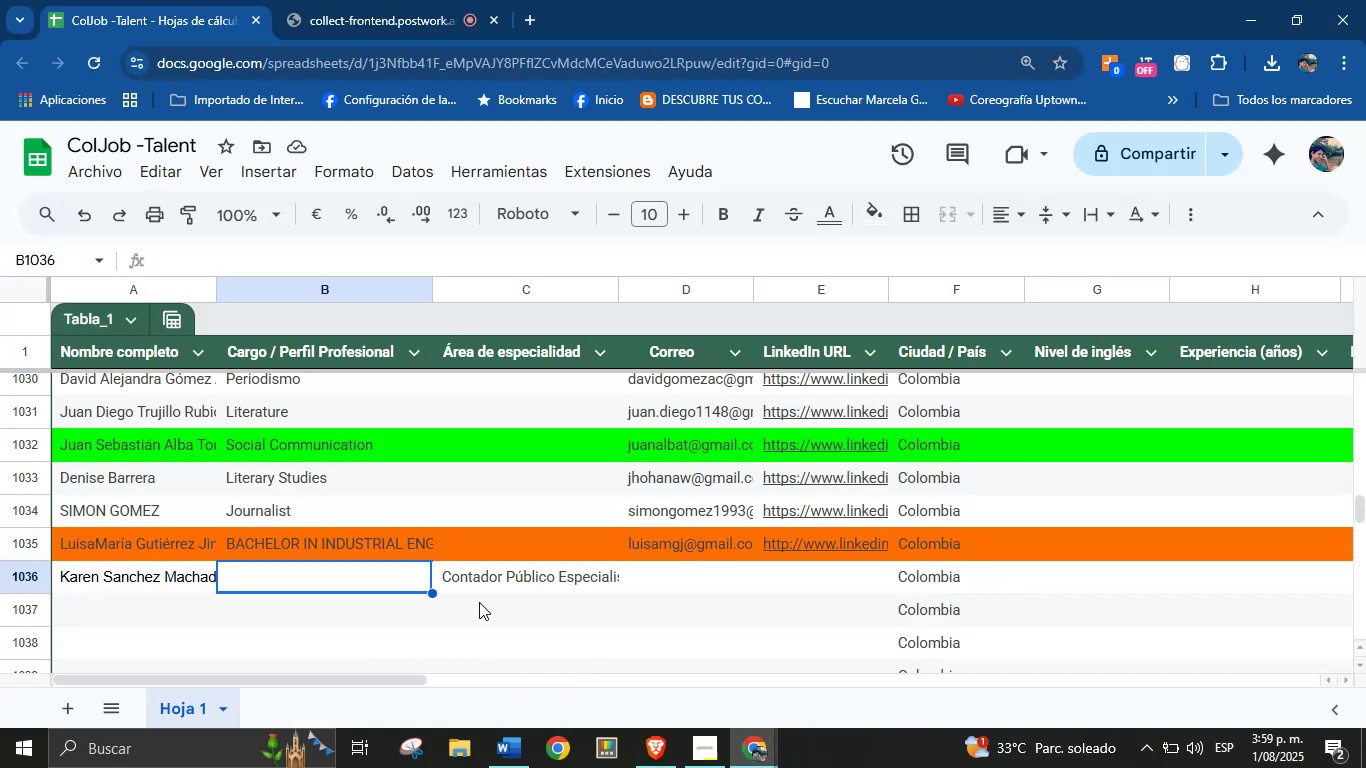 
key(Control+V)
 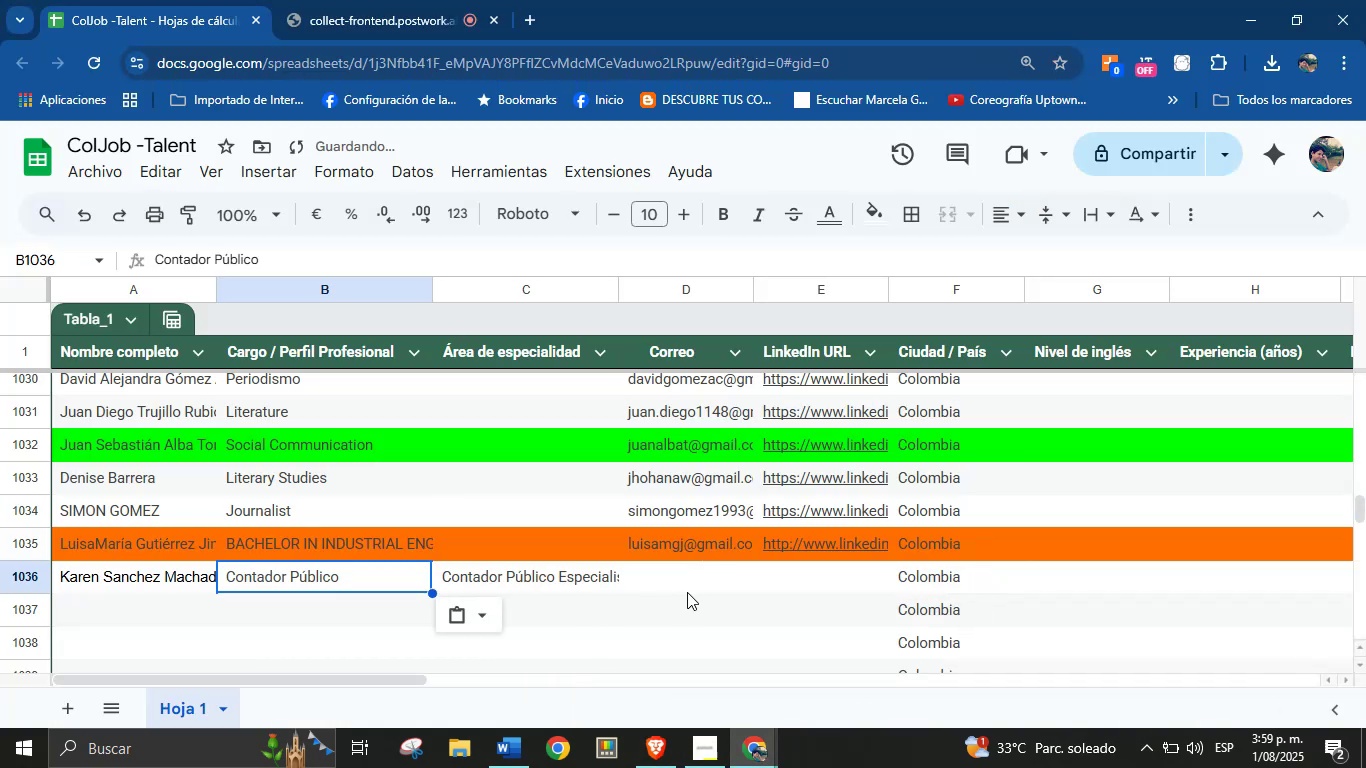 
left_click([694, 585])
 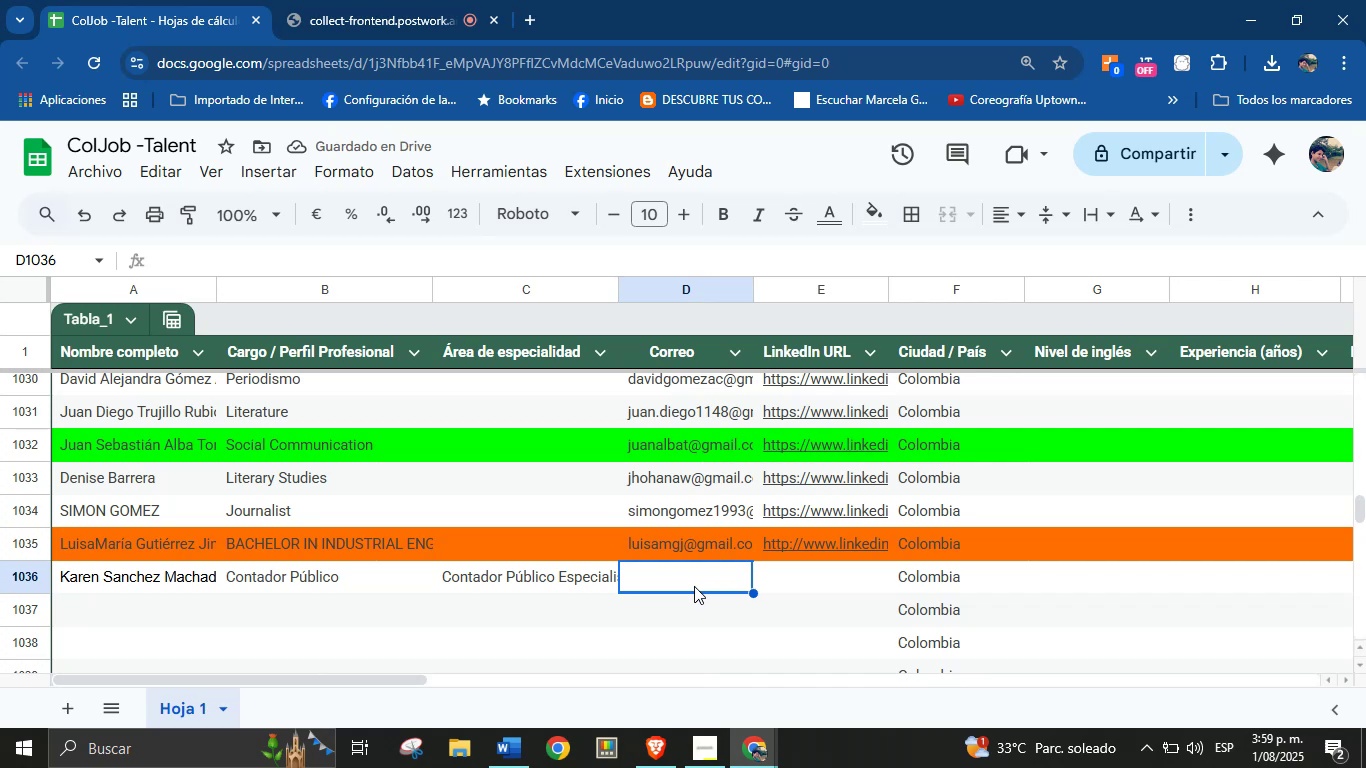 
left_click([665, 742])
 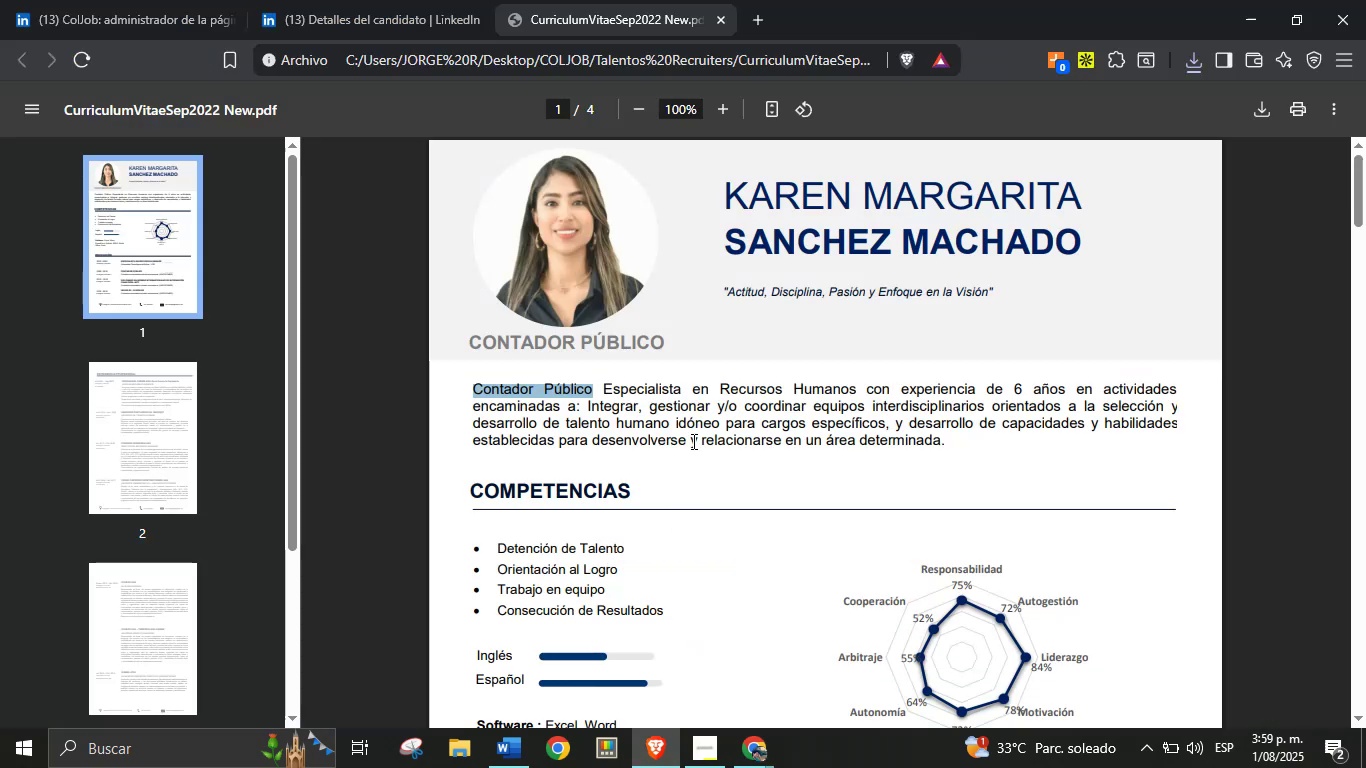 
left_click([717, 417])
 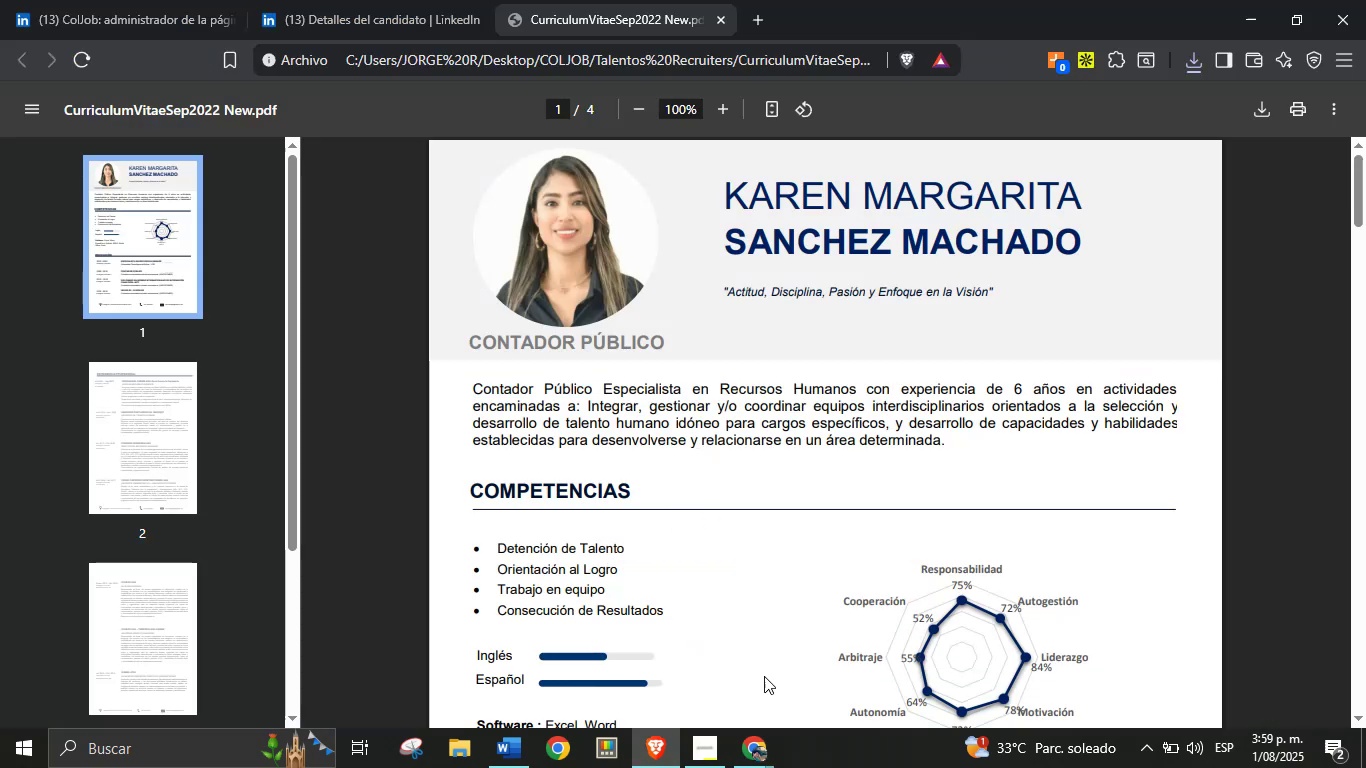 
left_click([768, 746])
 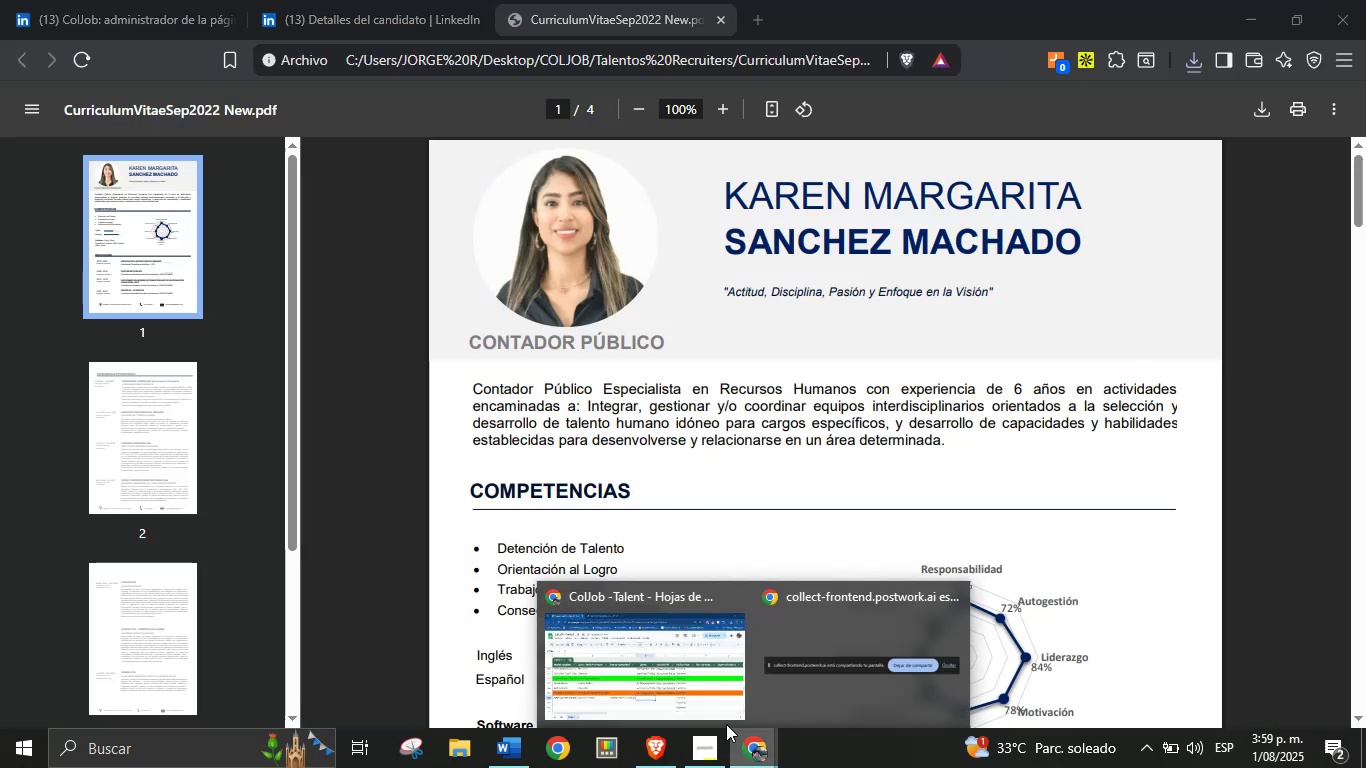 
double_click([725, 721])
 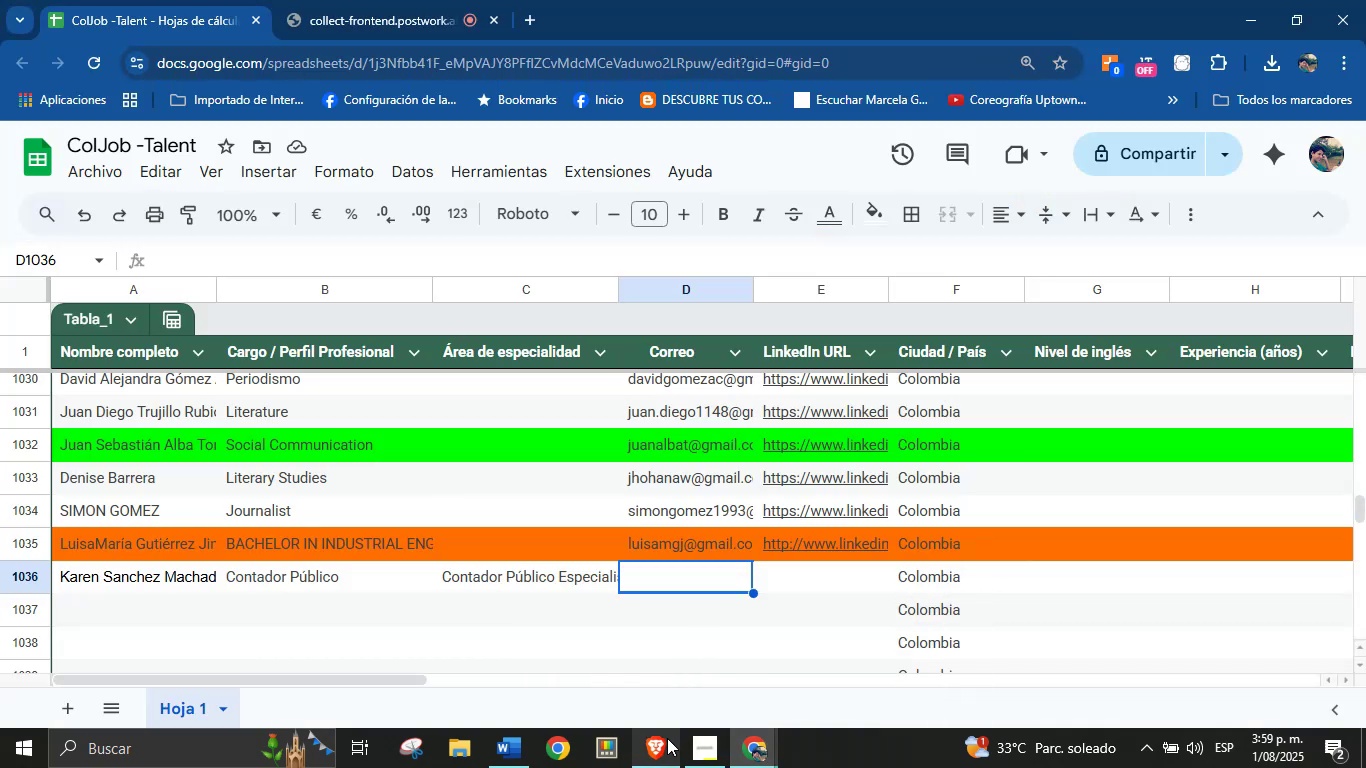 
left_click([665, 738])
 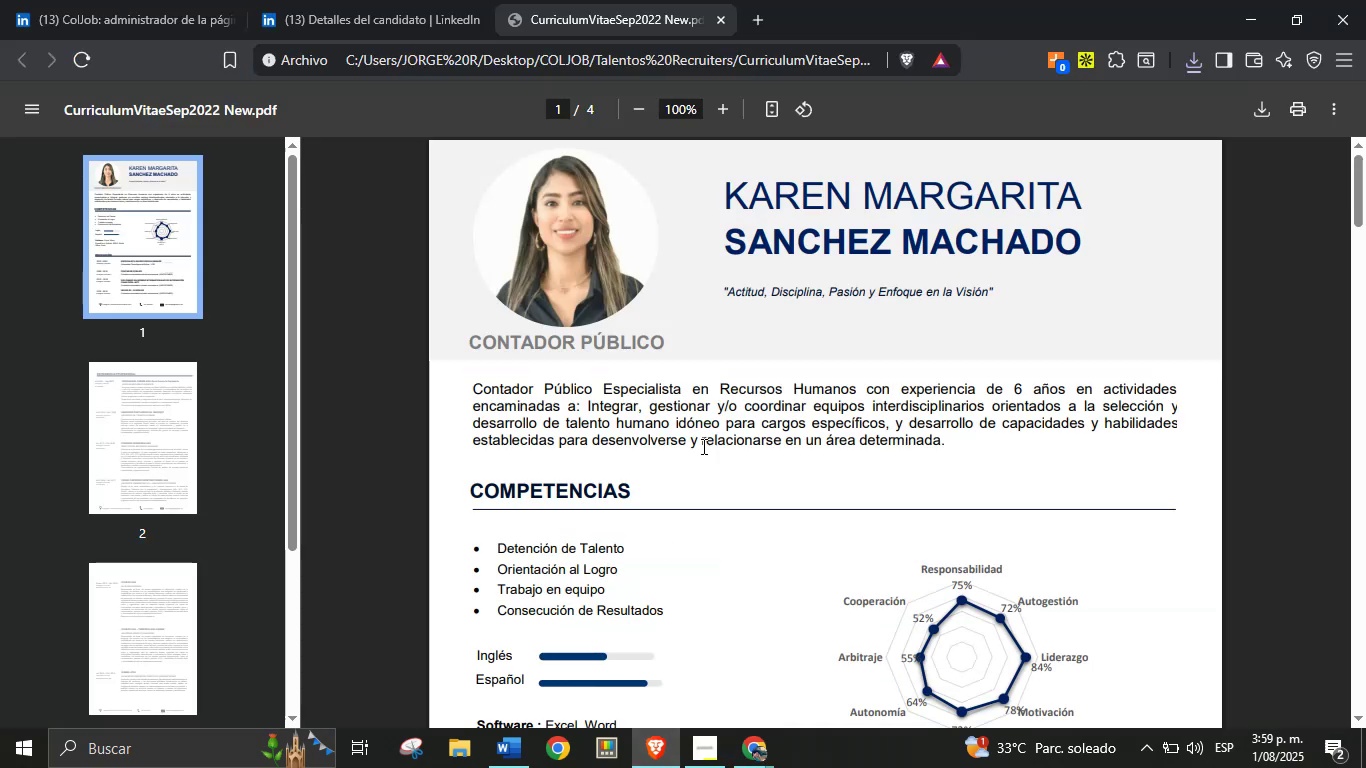 
scroll: coordinate [721, 487], scroll_direction: down, amount: 11.0
 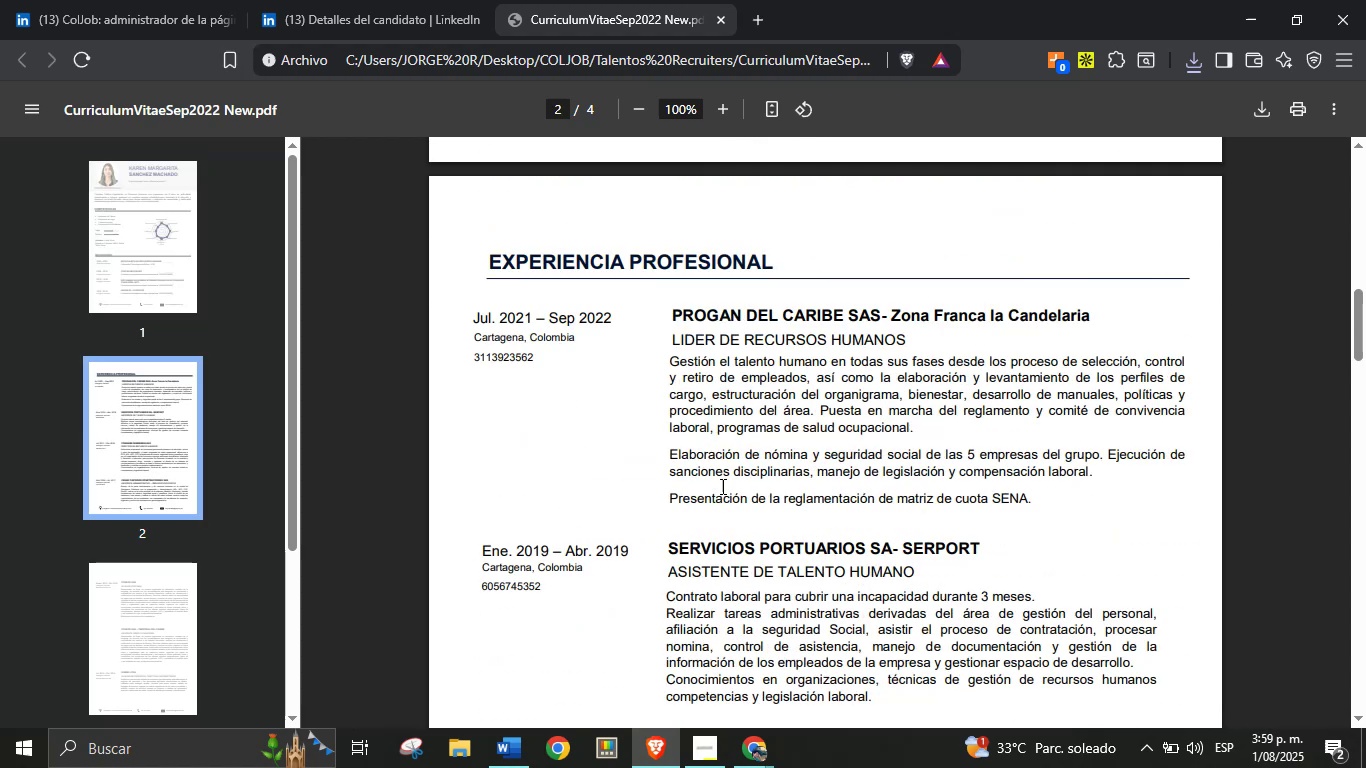 
scroll: coordinate [721, 485], scroll_direction: up, amount: 3.0
 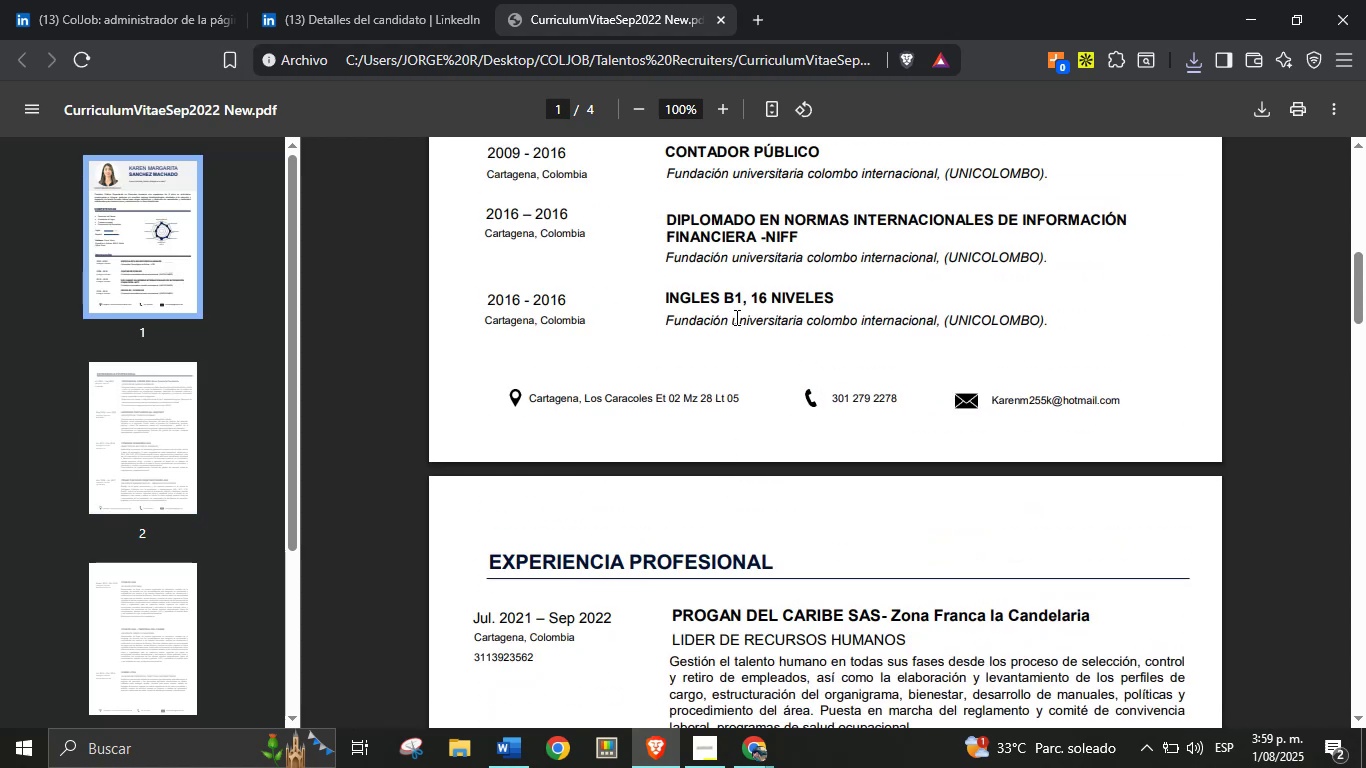 
scroll: coordinate [495, 252], scroll_direction: down, amount: 28.0
 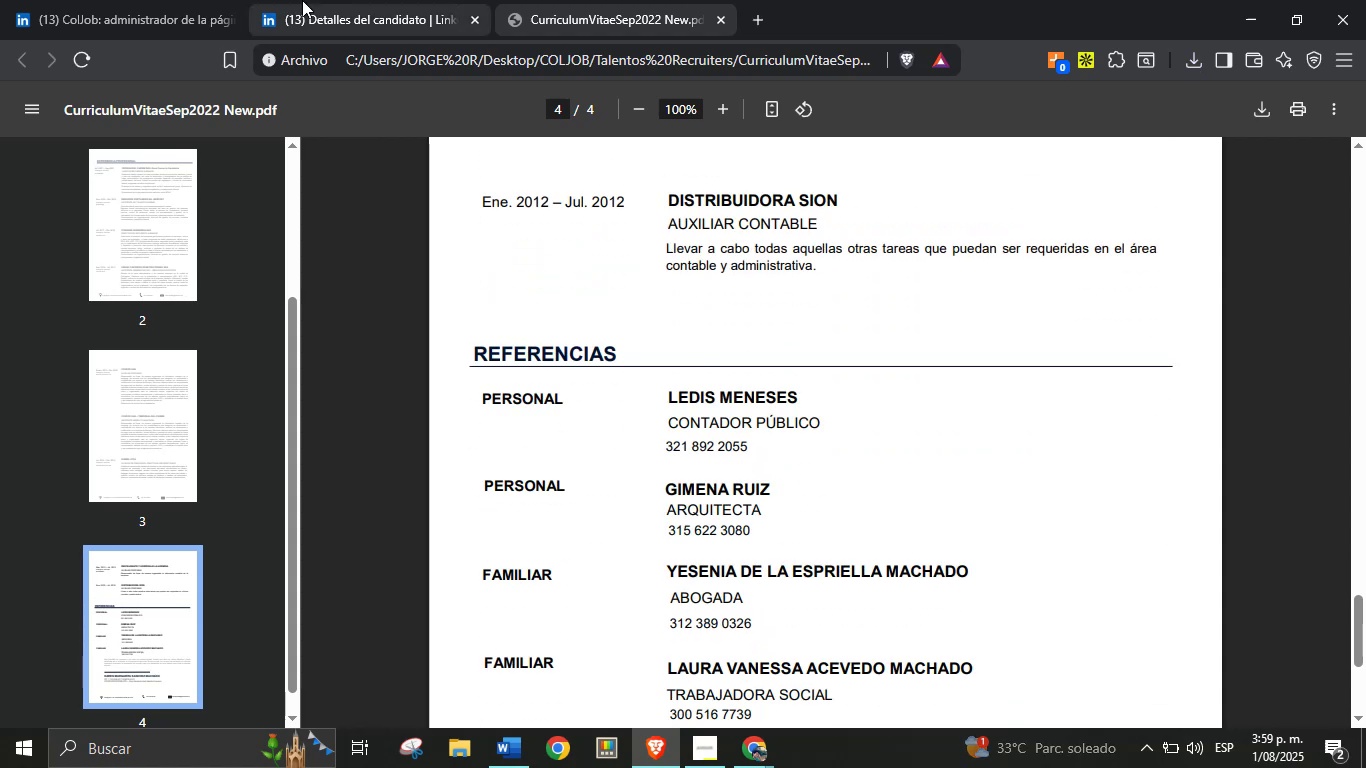 
left_click([353, 0])
 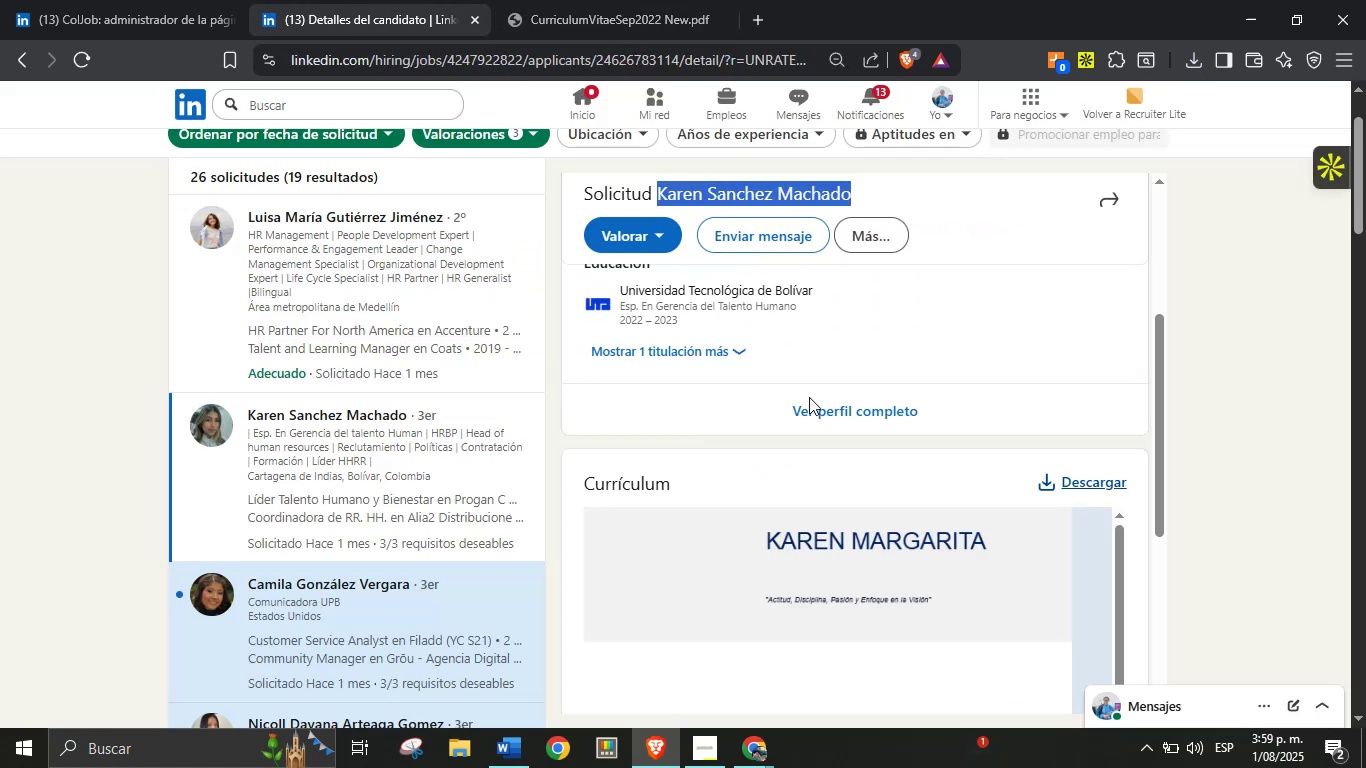 
right_click([831, 407])
 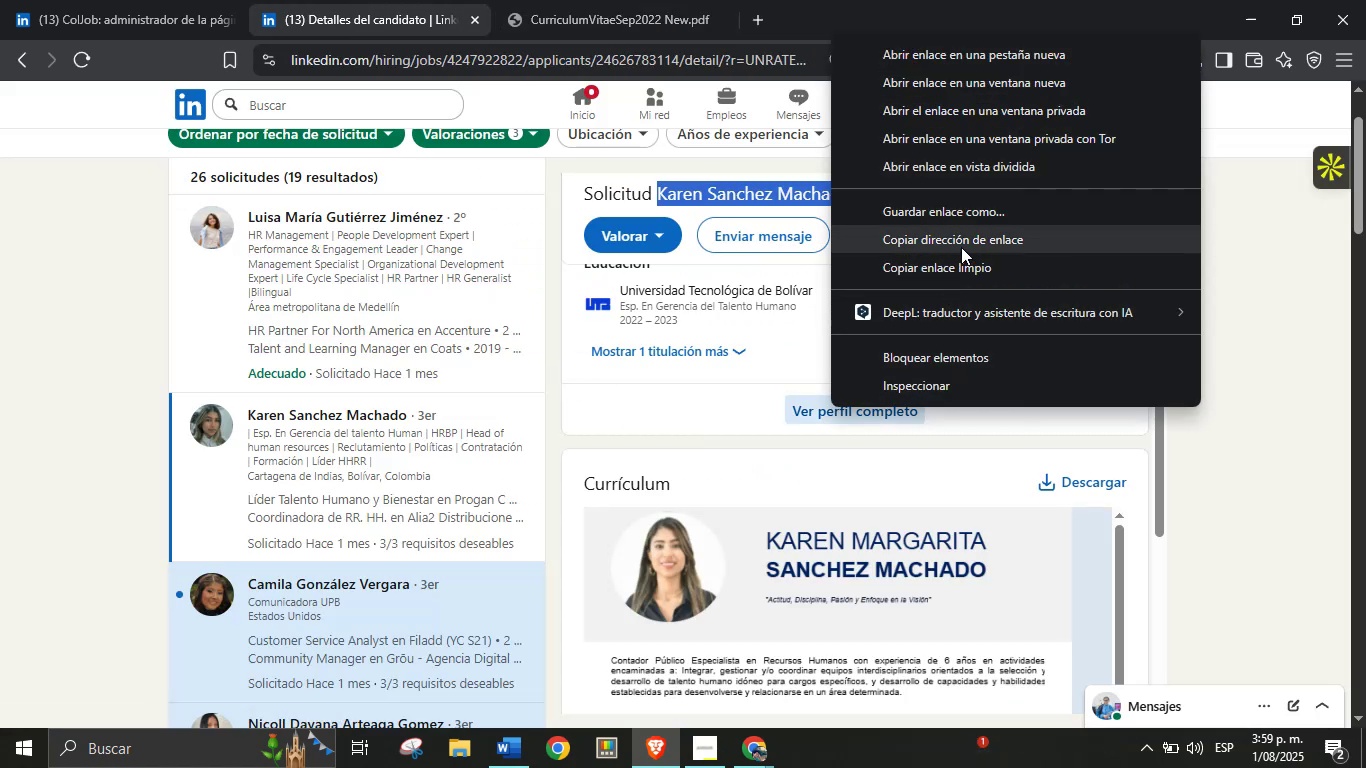 
left_click([969, 236])
 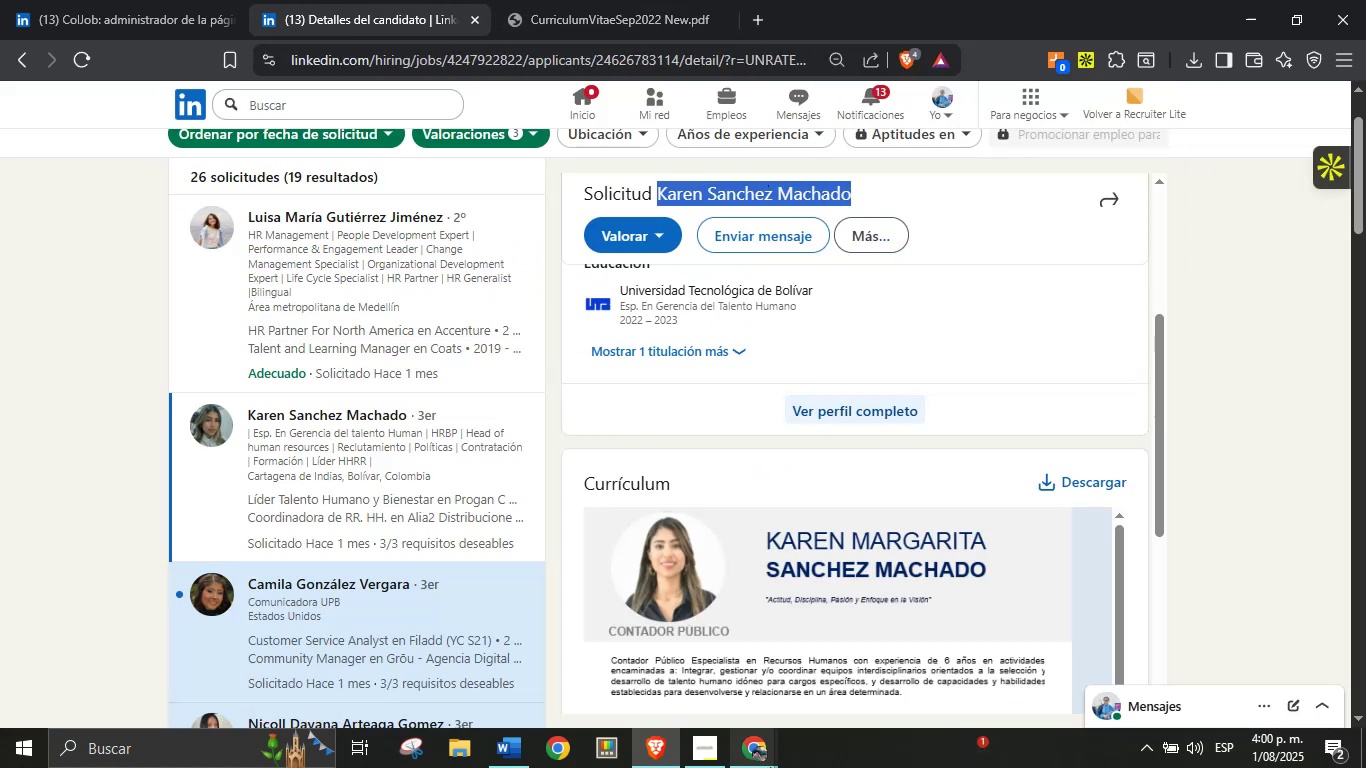 
left_click([763, 755])
 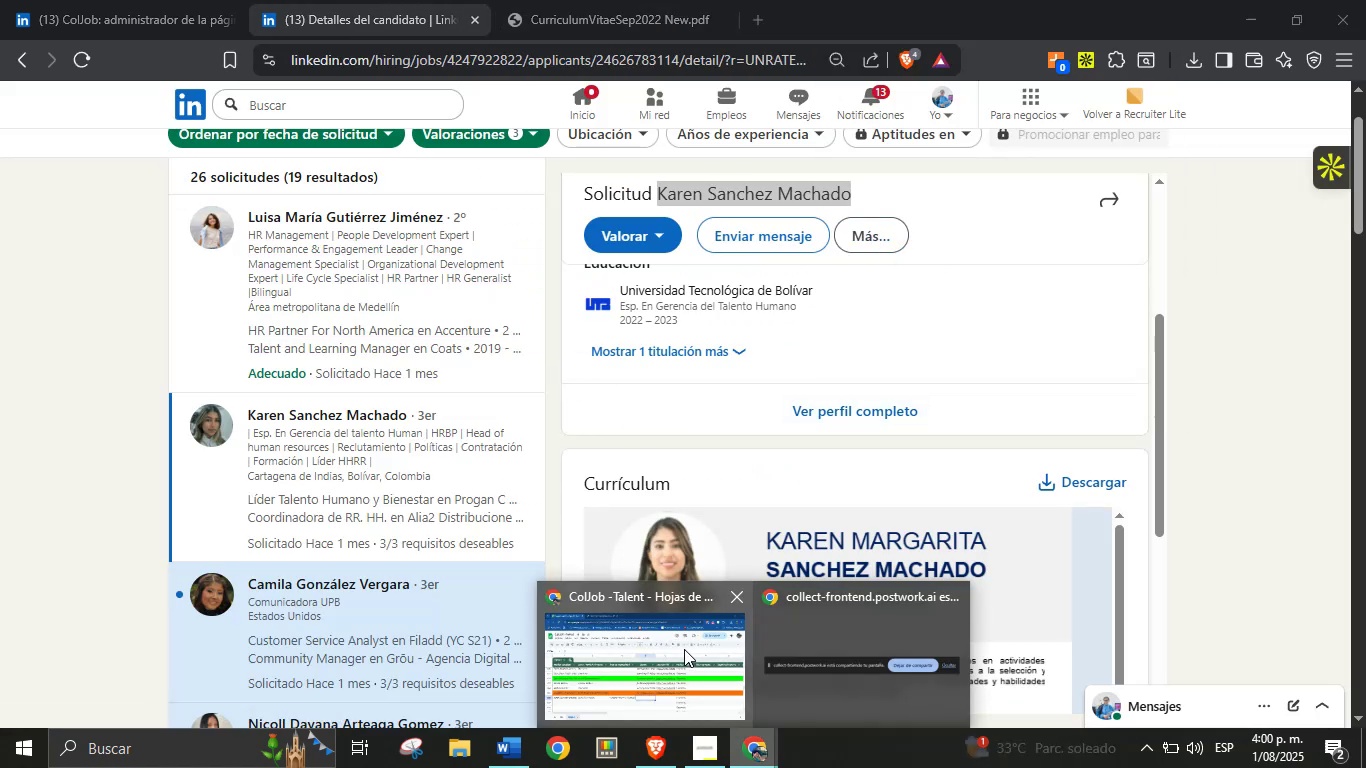 
left_click([684, 649])
 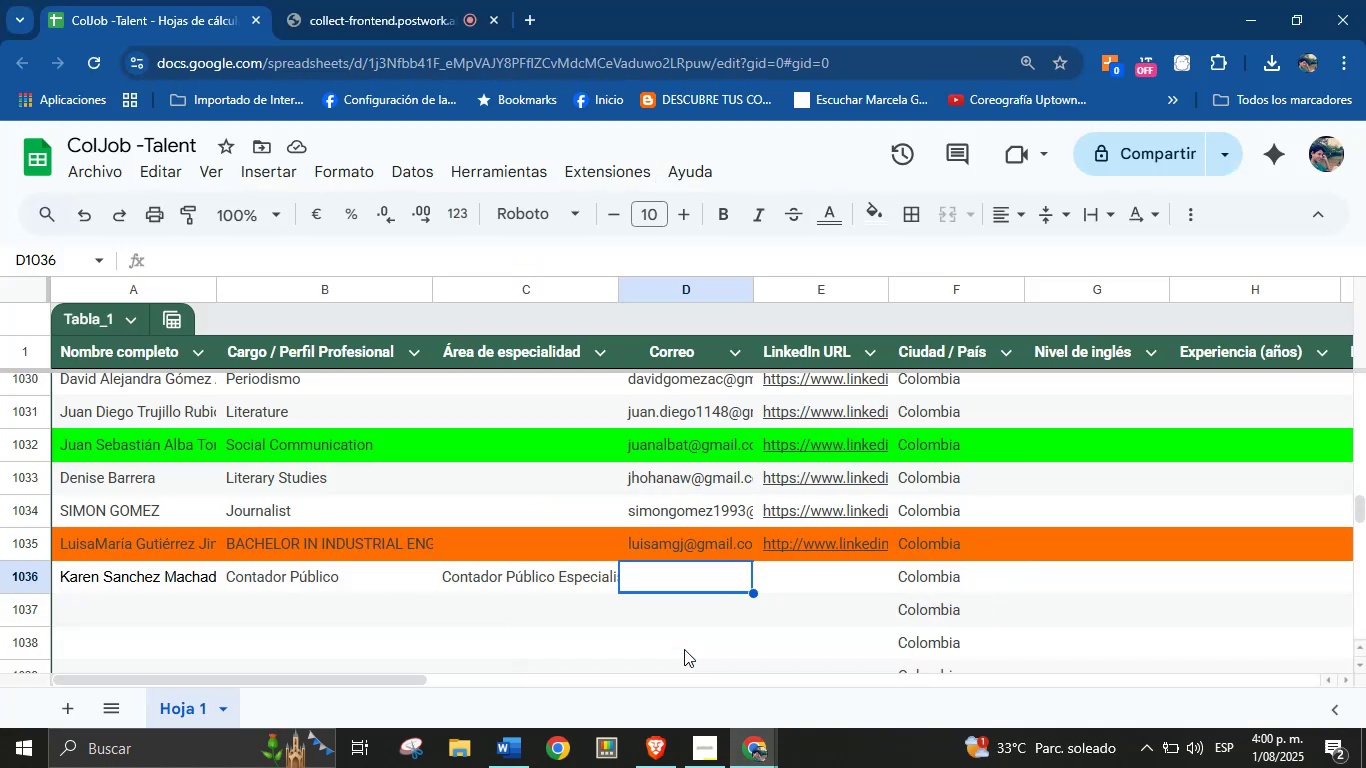 
key(Control+V)
 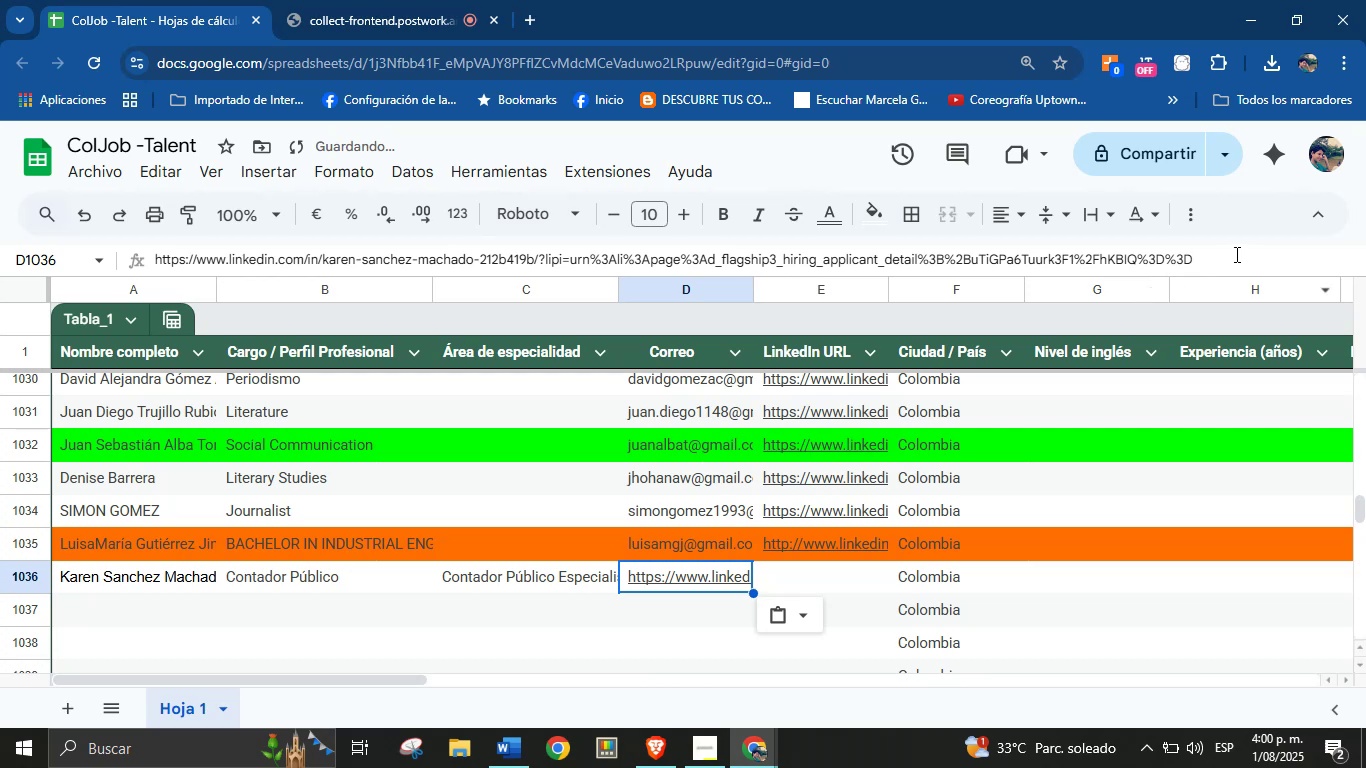 
left_click_drag(start_coordinate=[1233, 257], to_coordinate=[547, 260])
 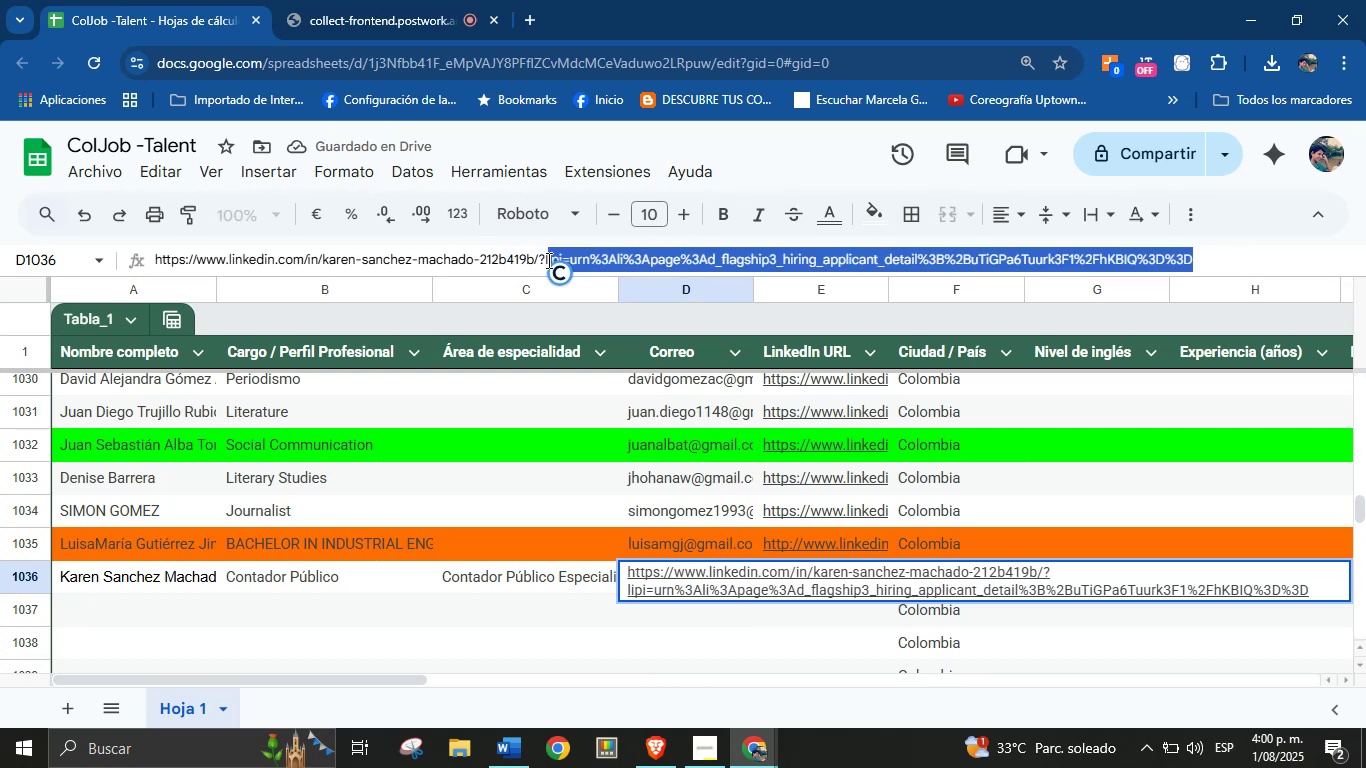 
key(Backspace)
 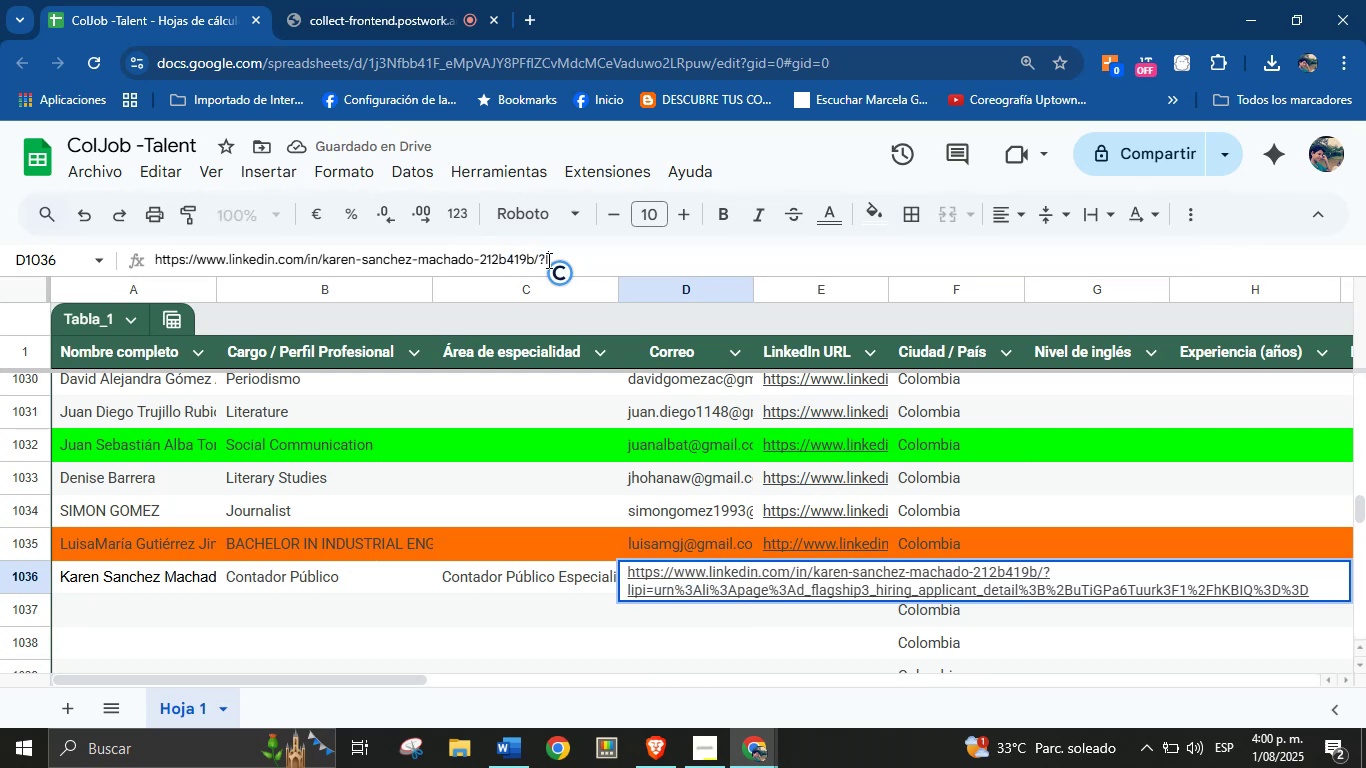 
key(Backspace)
 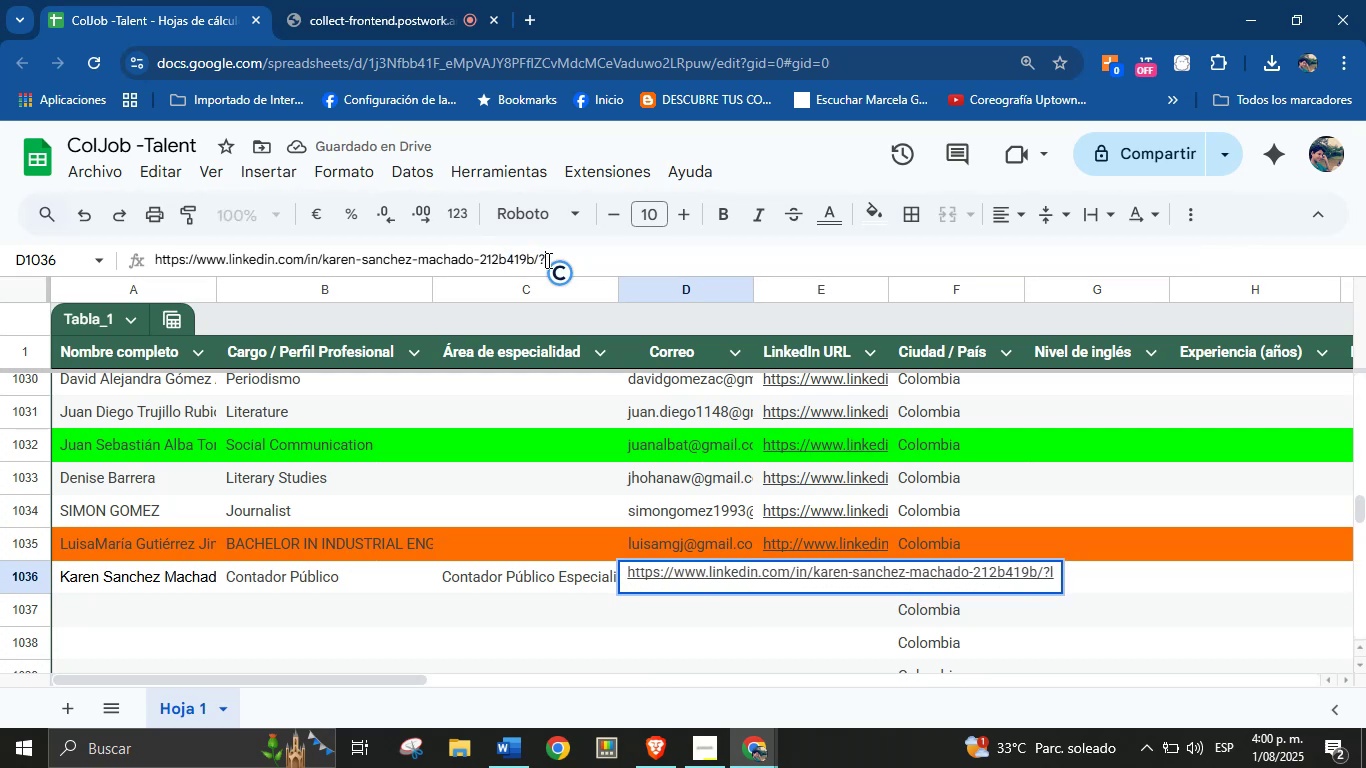 
key(Enter)
 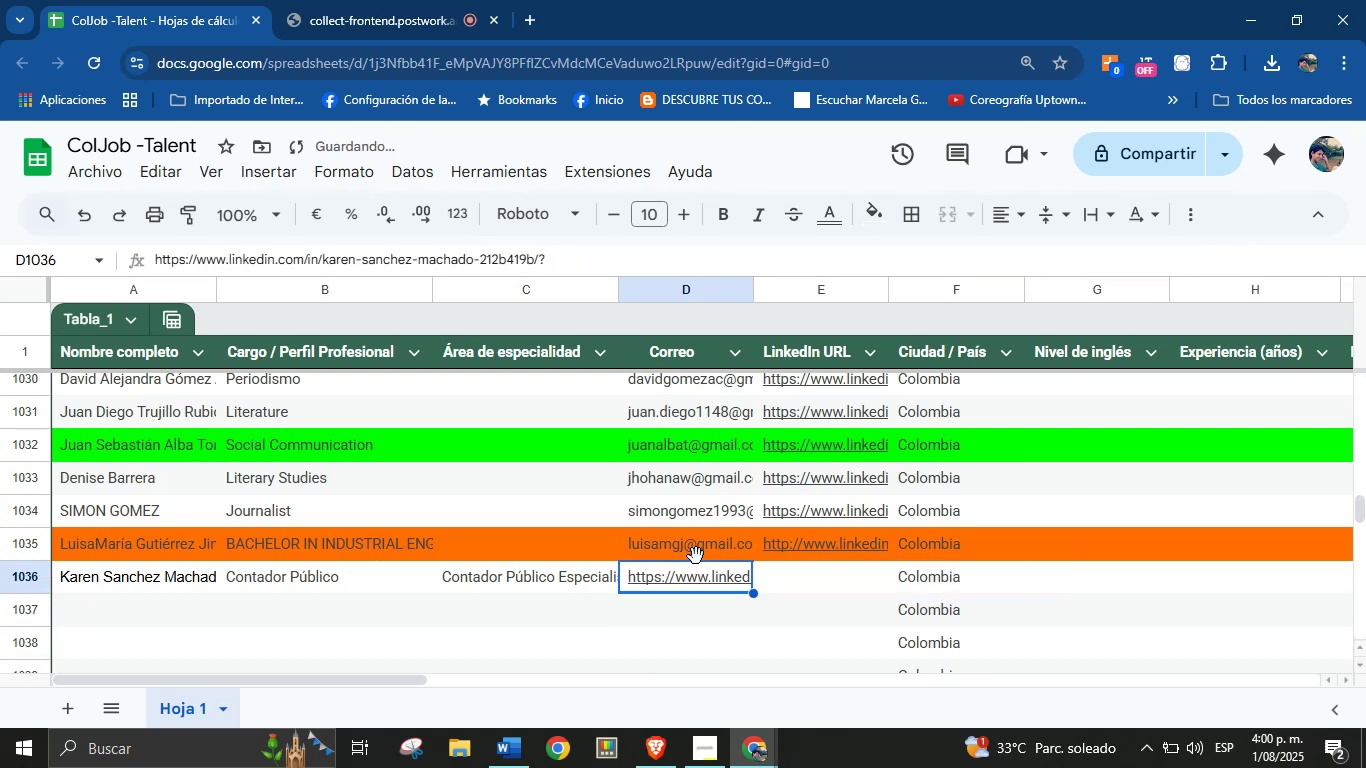 
left_click_drag(start_coordinate=[700, 560], to_coordinate=[770, 573])
 